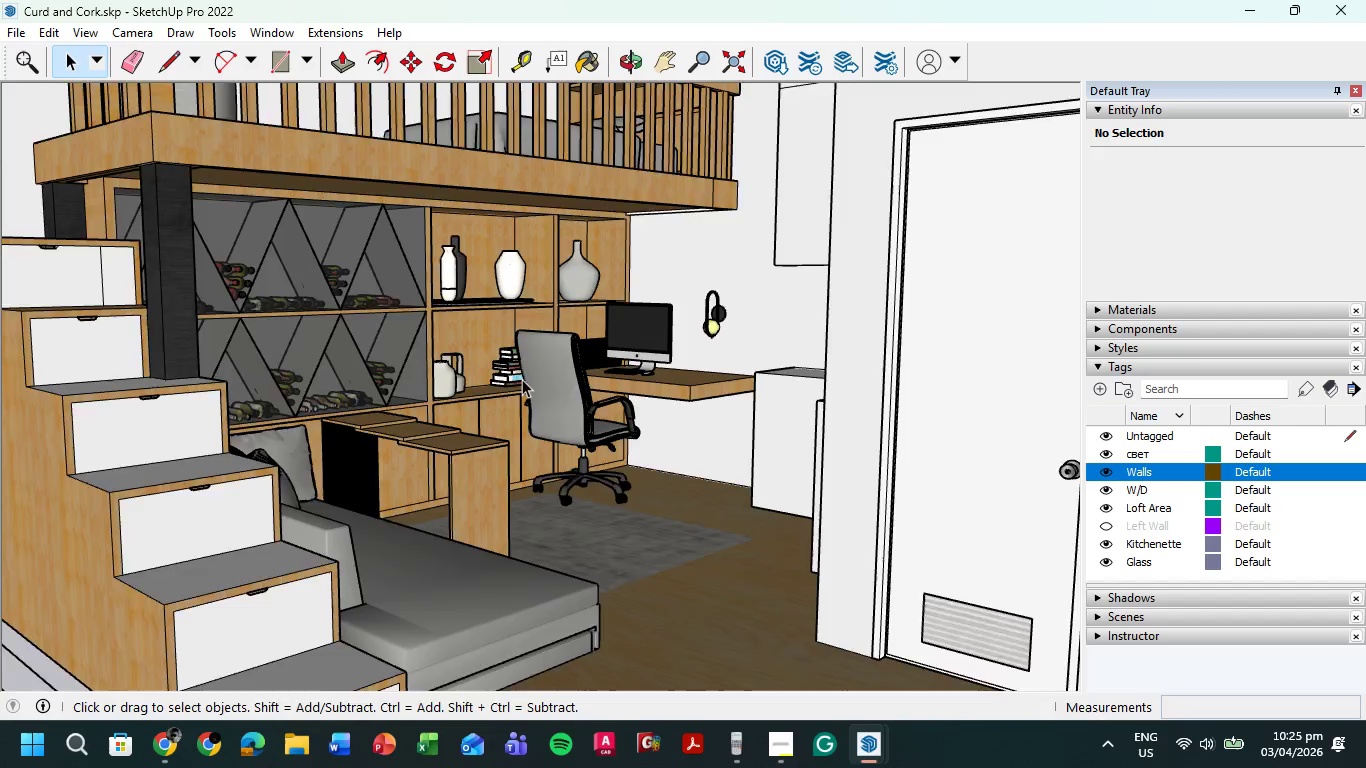 
scroll: coordinate [522, 379], scroll_direction: down, amount: 2.0
 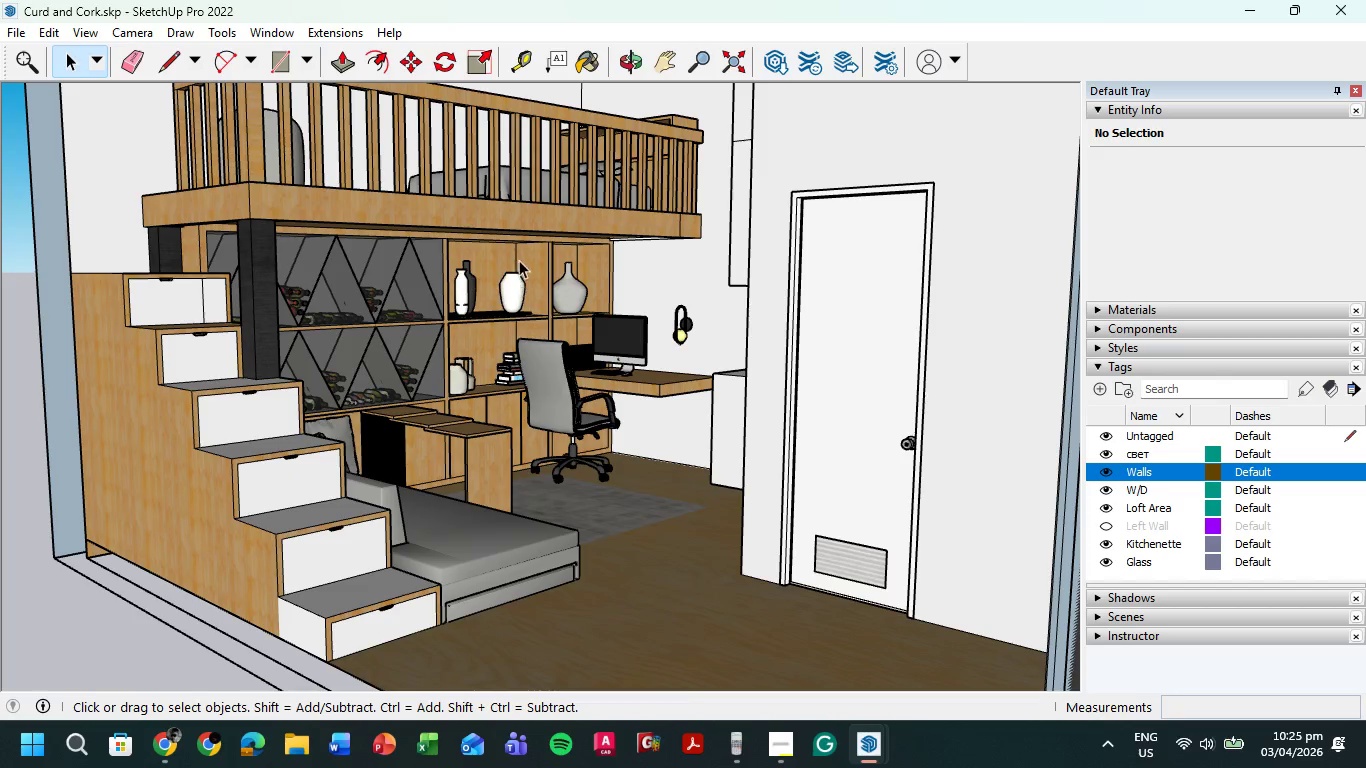 
hold_key(key=ShiftLeft, duration=0.56)
 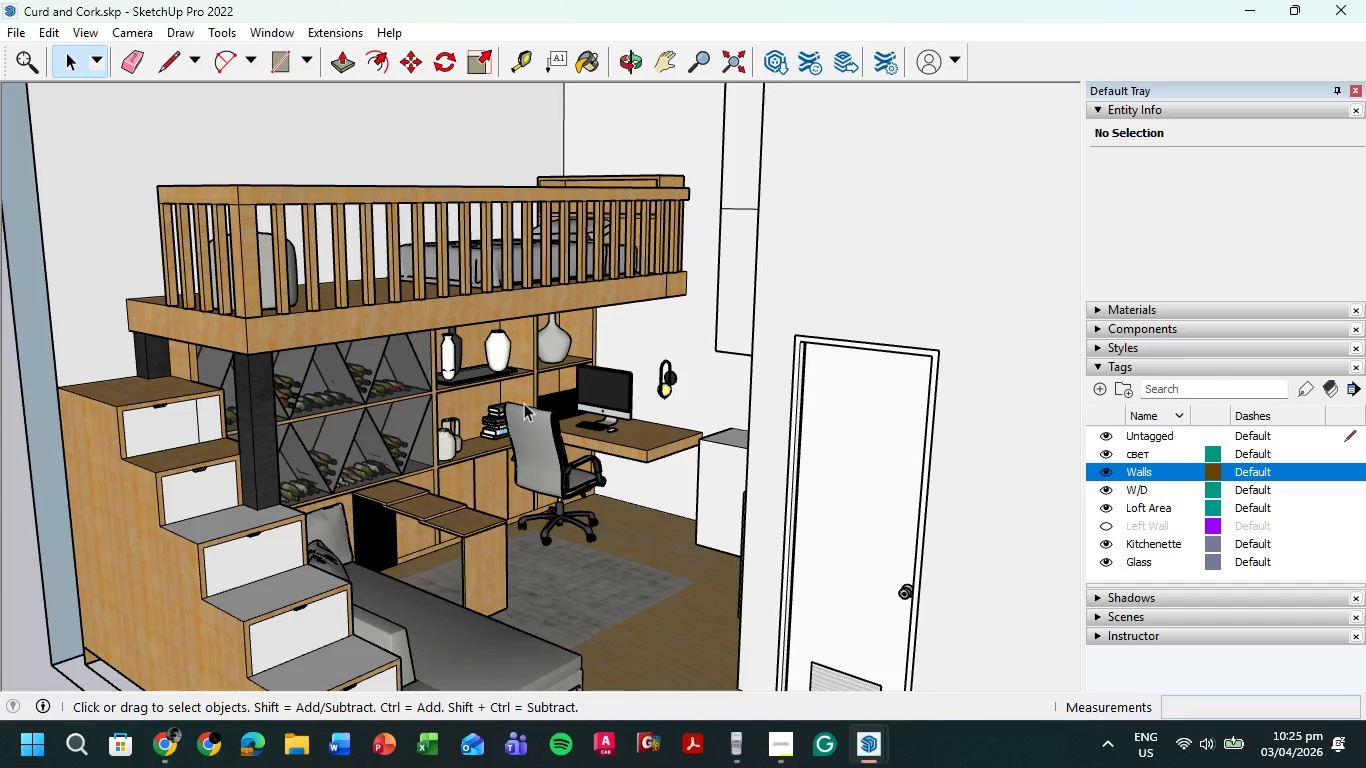 
hold_key(key=ShiftLeft, duration=0.5)
 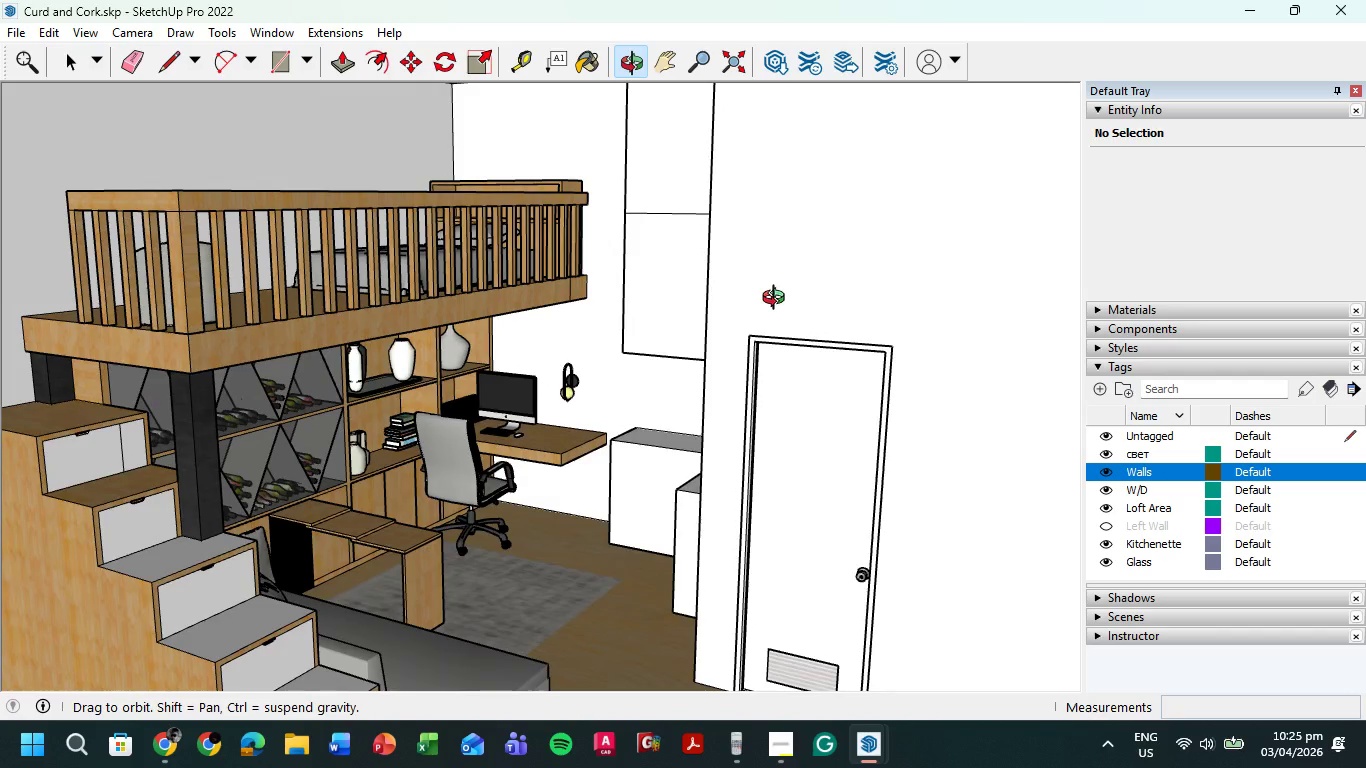 
hold_key(key=ShiftLeft, duration=2.17)
 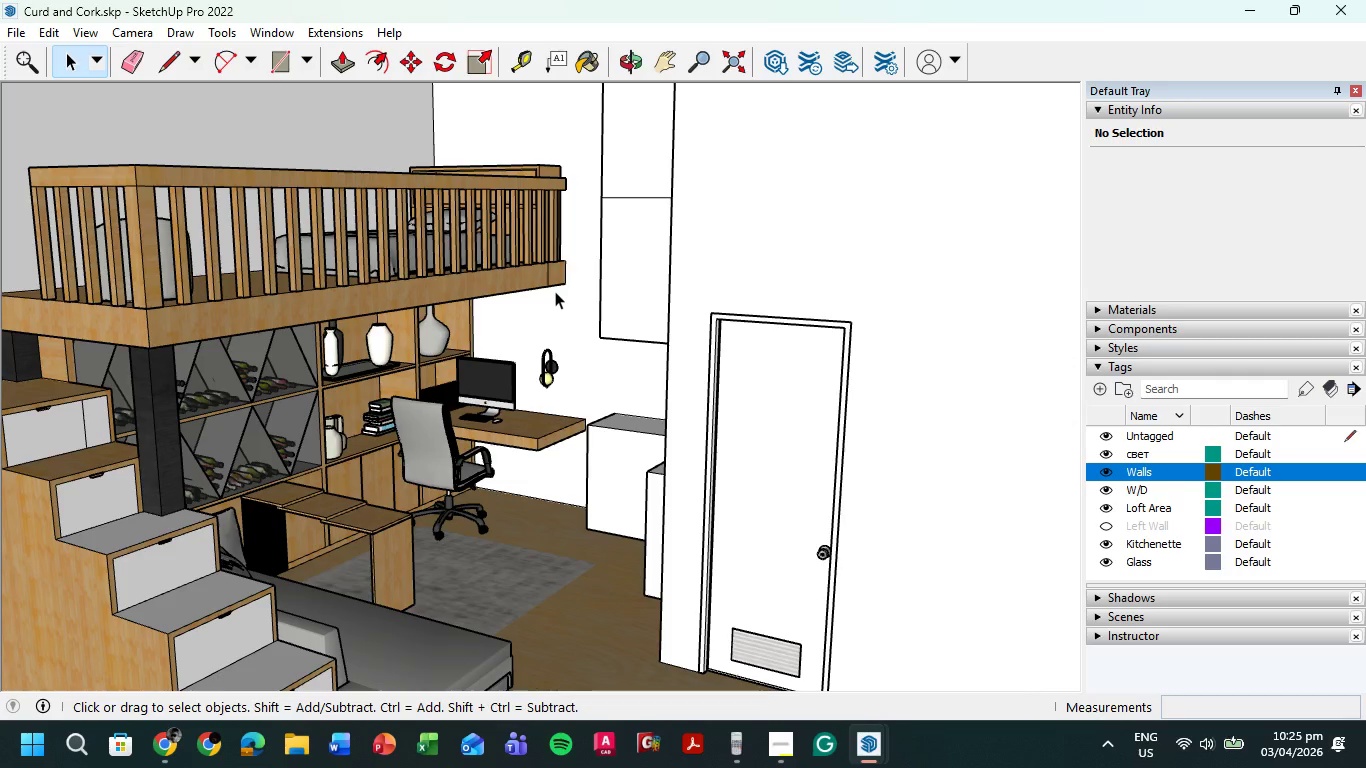 
wait(5.16)
 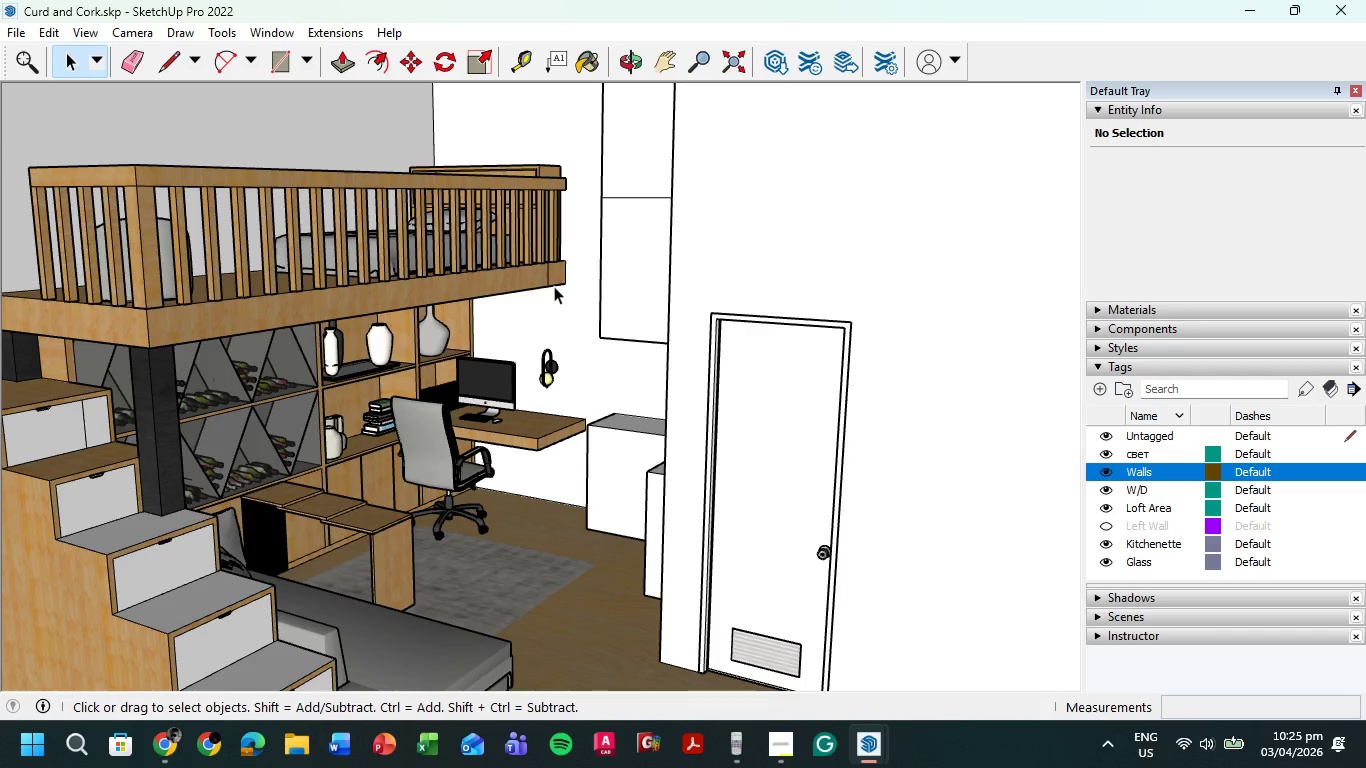 
hold_key(key=ShiftLeft, duration=0.66)
 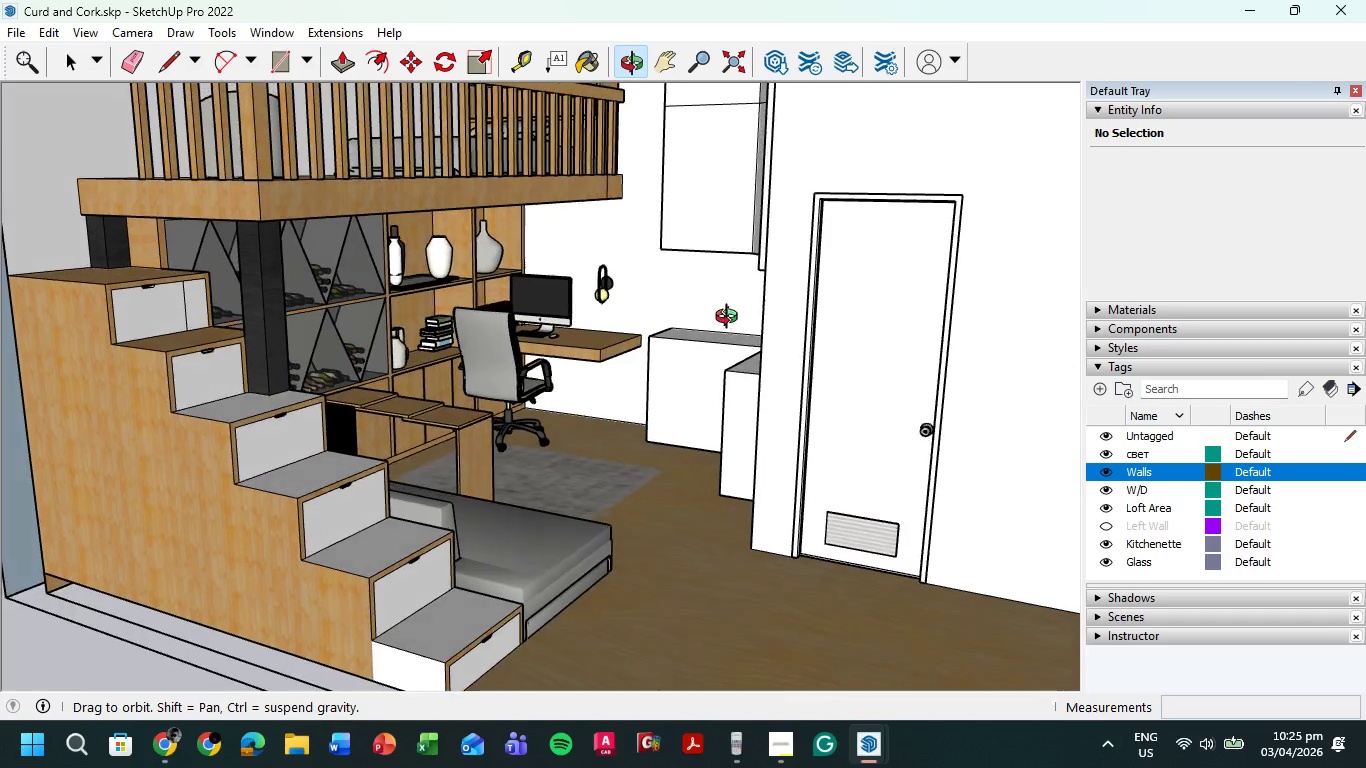 
hold_key(key=ShiftLeft, duration=0.5)
 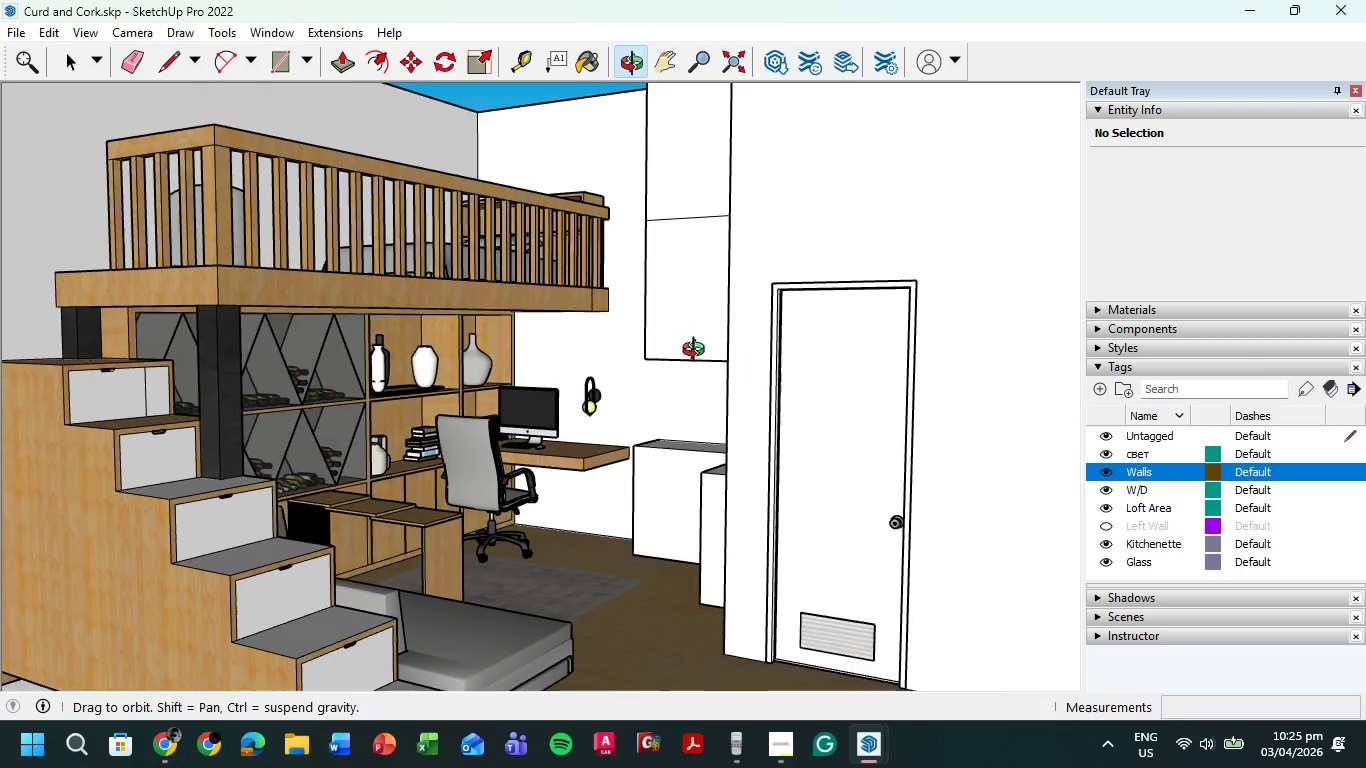 
hold_key(key=ShiftLeft, duration=0.8)
 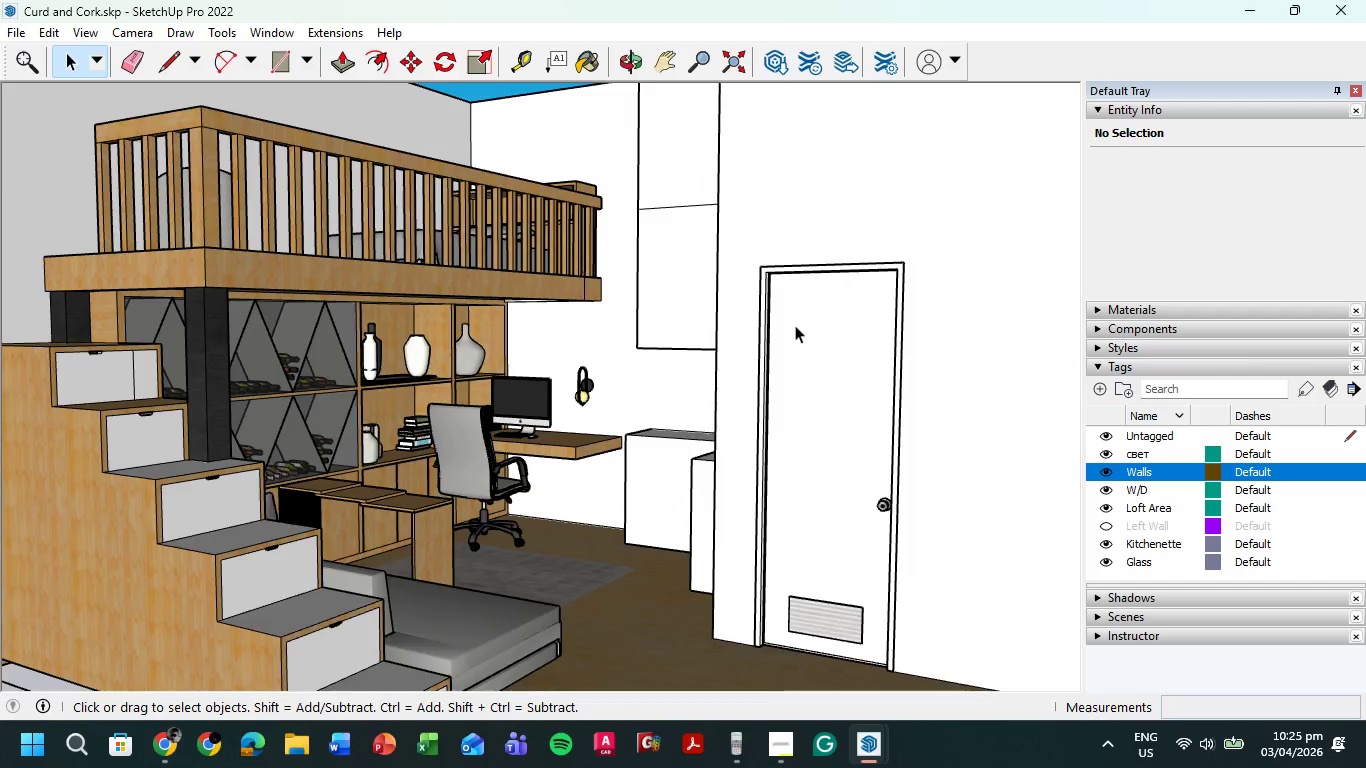 
hold_key(key=ShiftLeft, duration=0.33)
 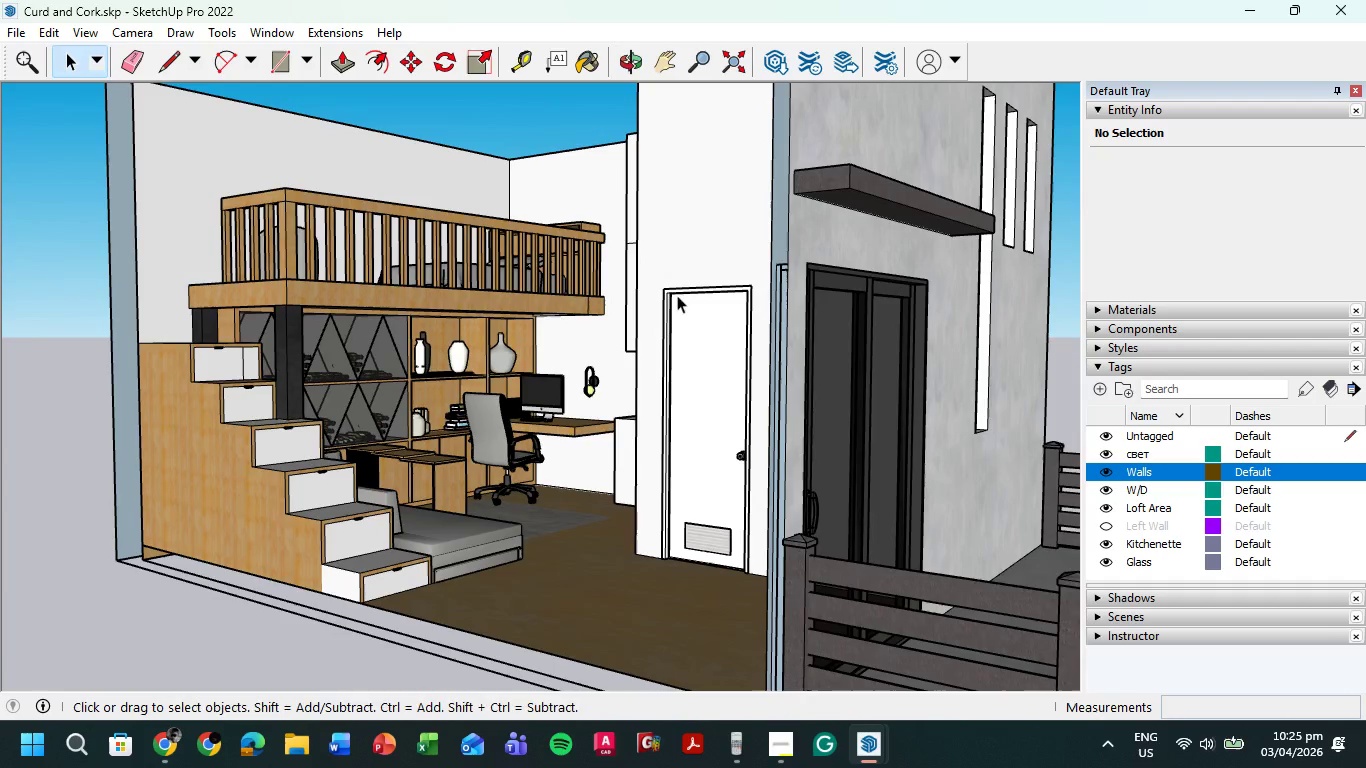 
scroll: coordinate [789, 326], scroll_direction: down, amount: 4.0
 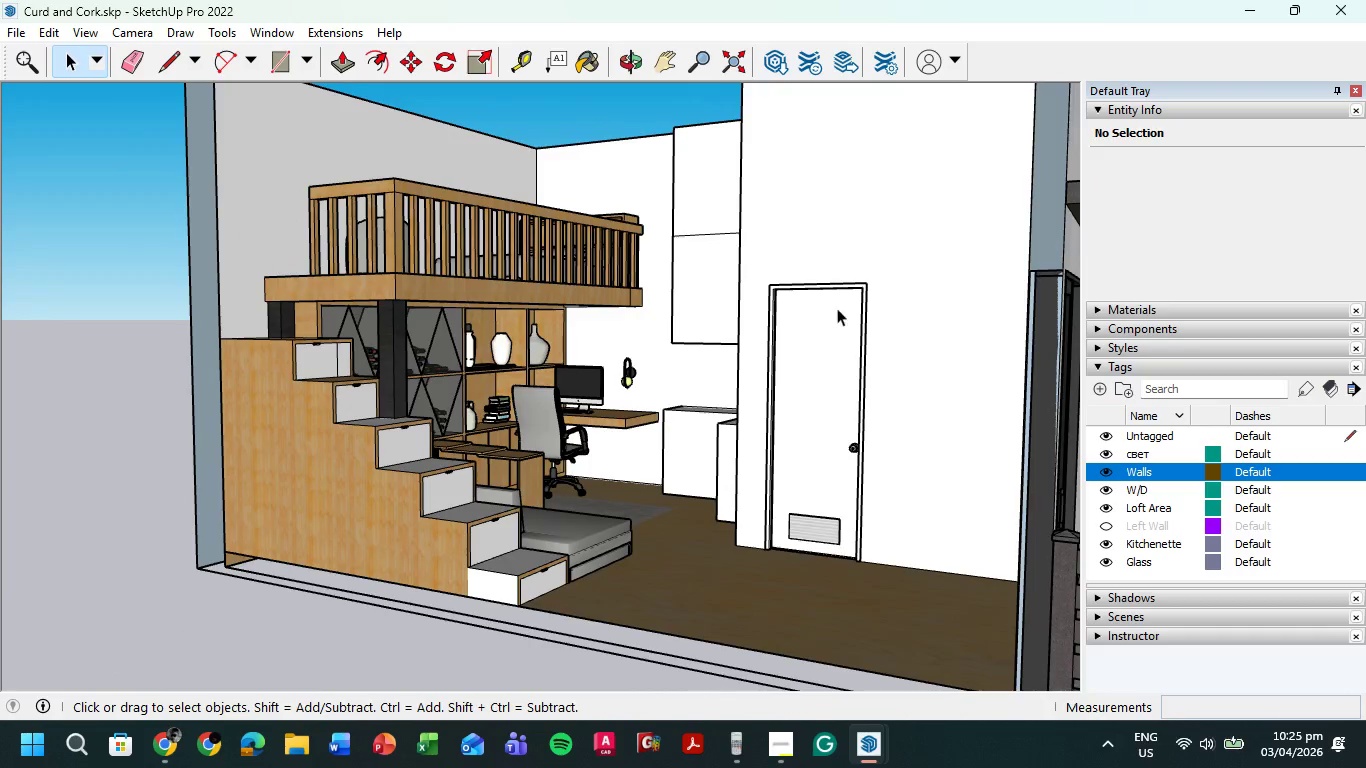 
hold_key(key=ShiftLeft, duration=0.55)
 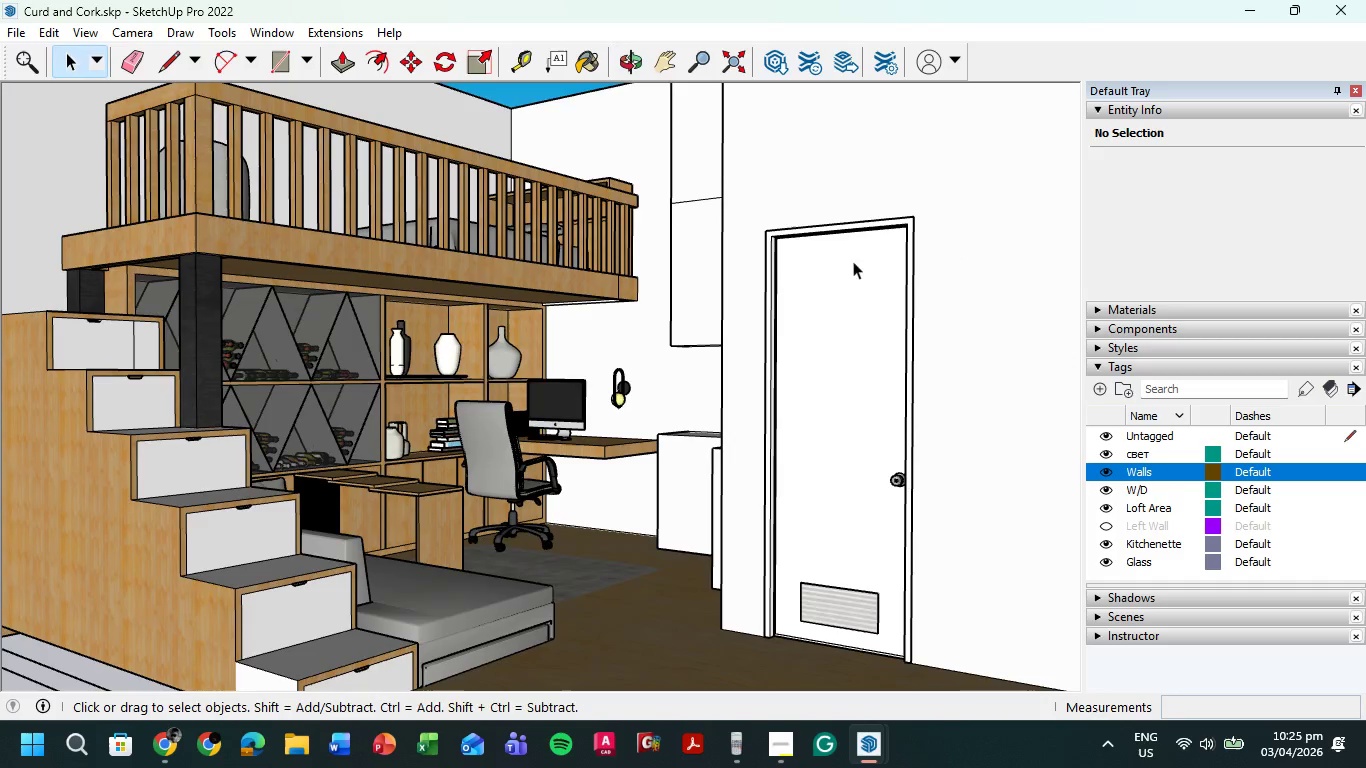 
scroll: coordinate [507, 272], scroll_direction: up, amount: 3.0
 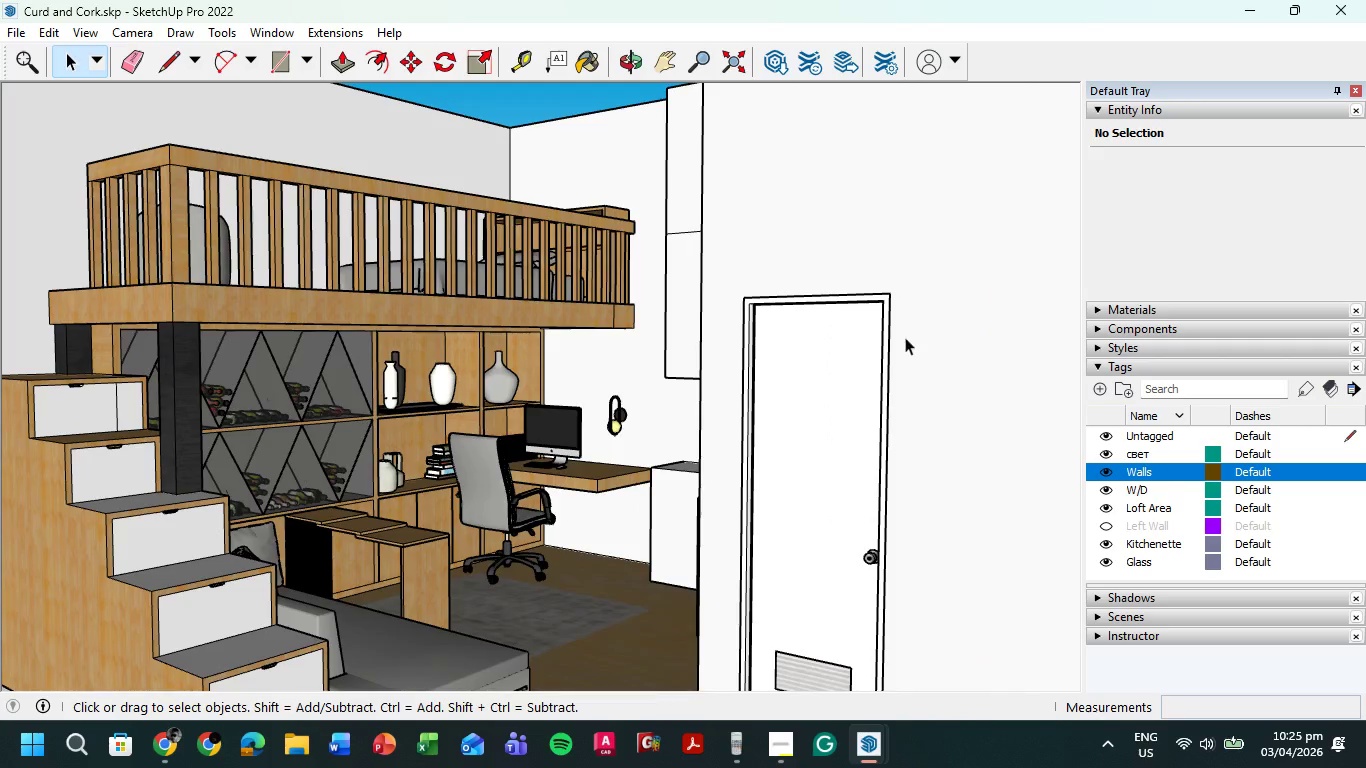 
hold_key(key=ShiftLeft, duration=0.64)
 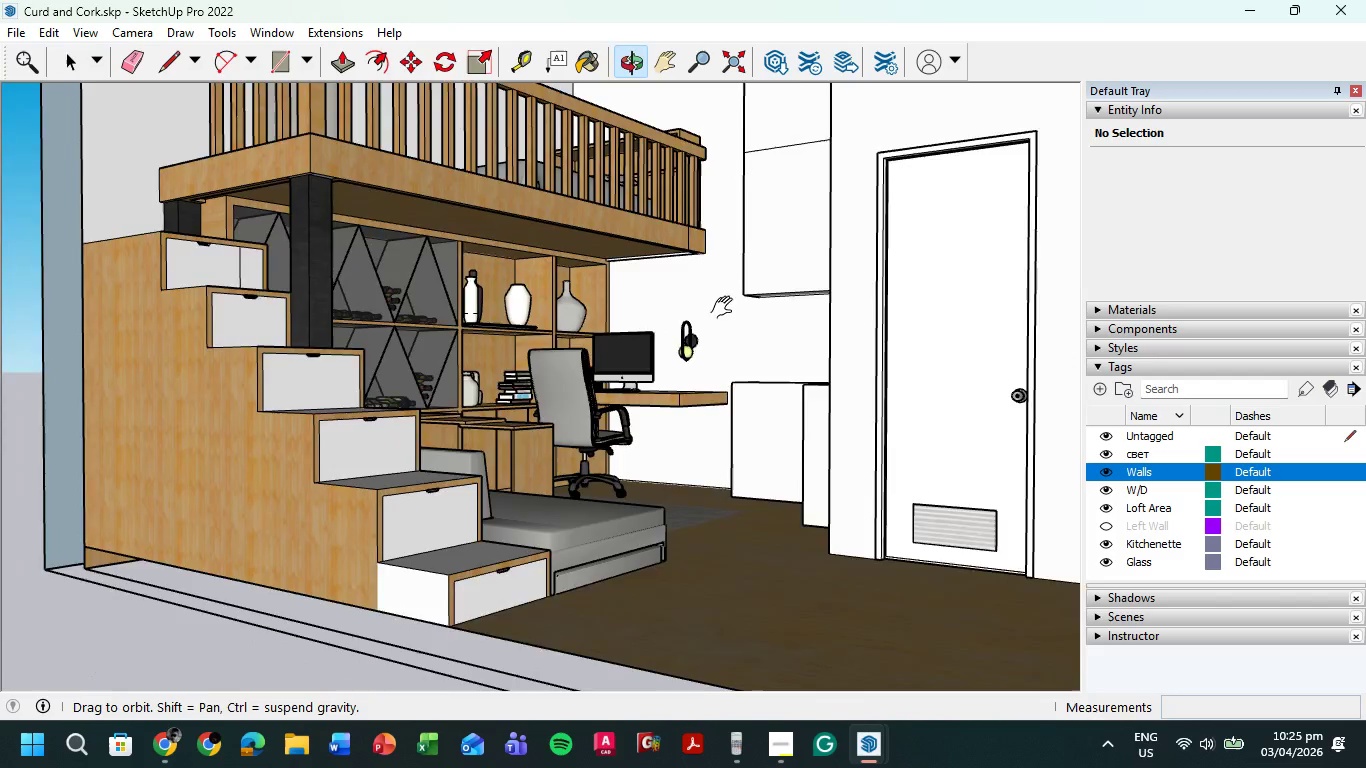 
hold_key(key=ShiftLeft, duration=0.47)
 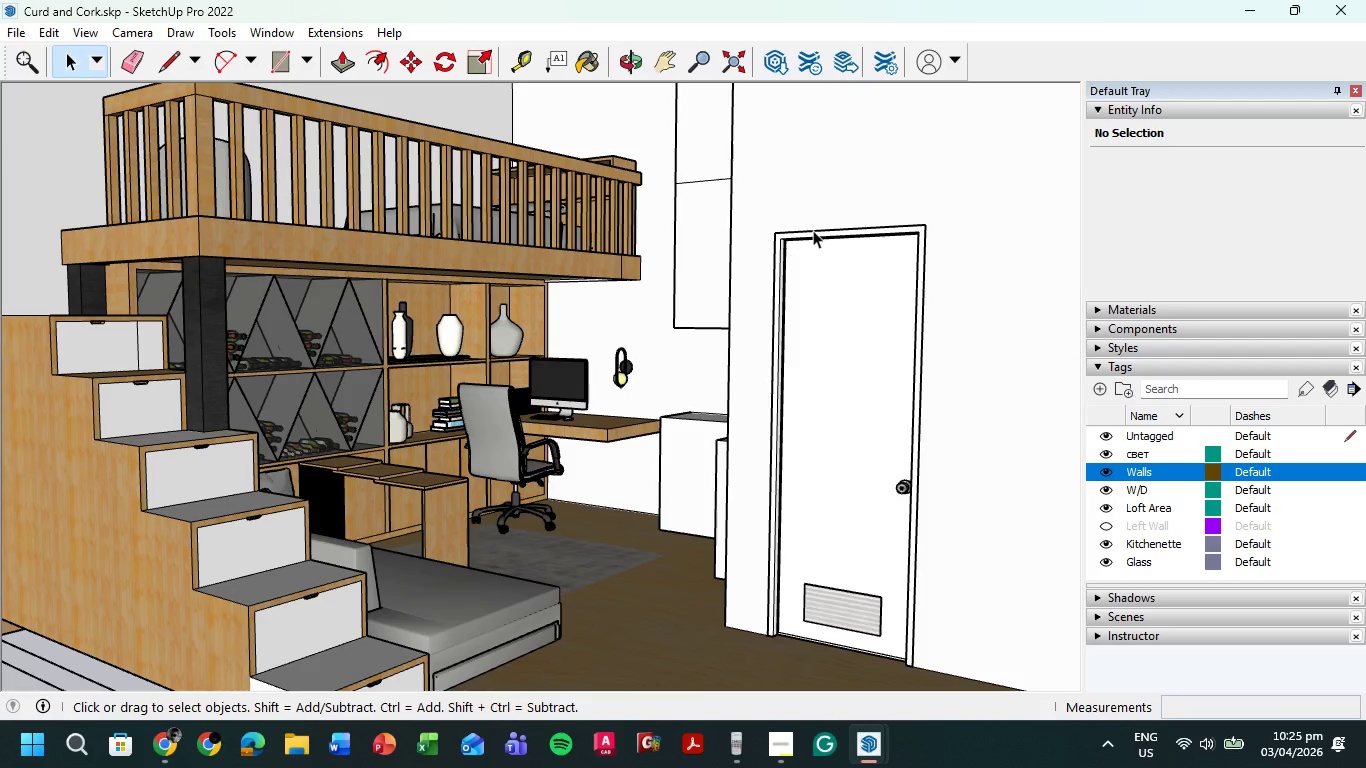 
hold_key(key=ShiftLeft, duration=0.48)
 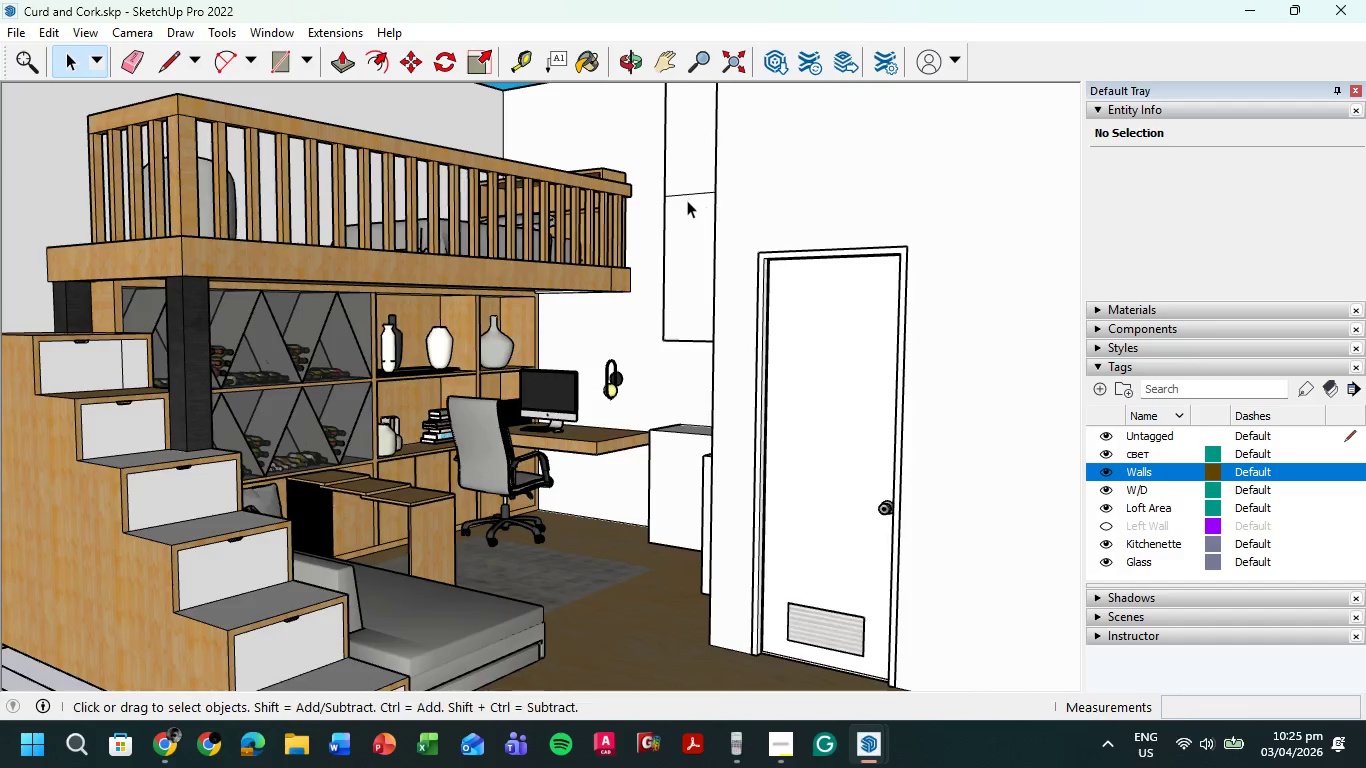 
hold_key(key=ShiftLeft, duration=0.55)
 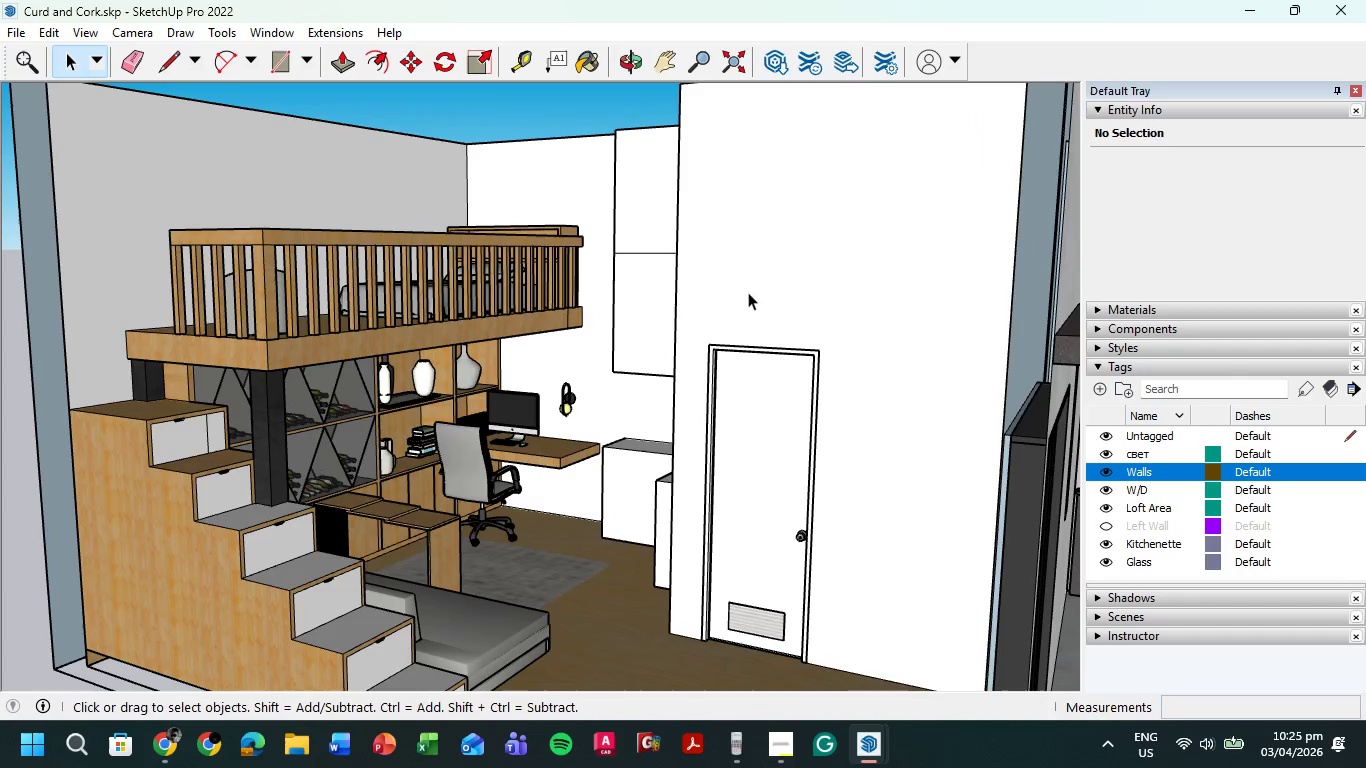 
scroll: coordinate [687, 204], scroll_direction: down, amount: 2.0
 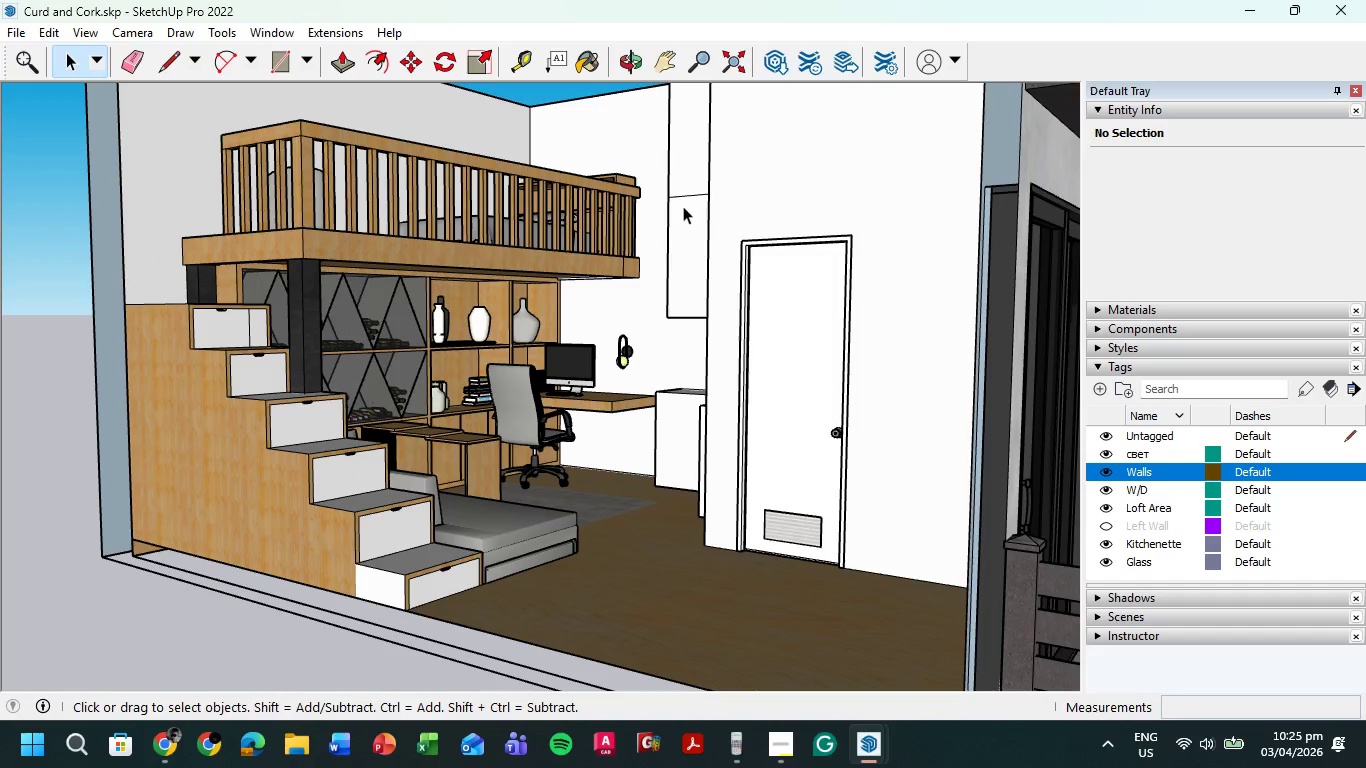 
hold_key(key=ShiftLeft, duration=0.48)
 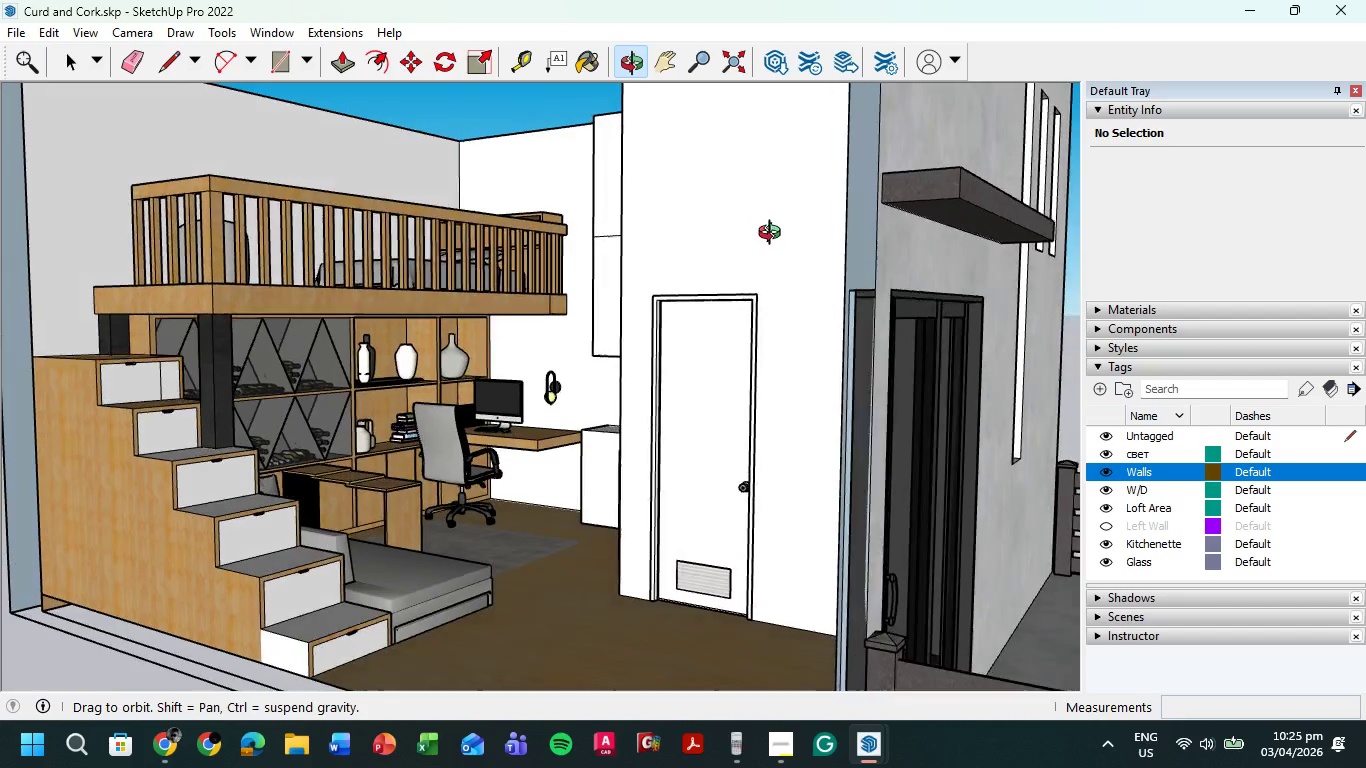 
hold_key(key=ShiftLeft, duration=0.5)
 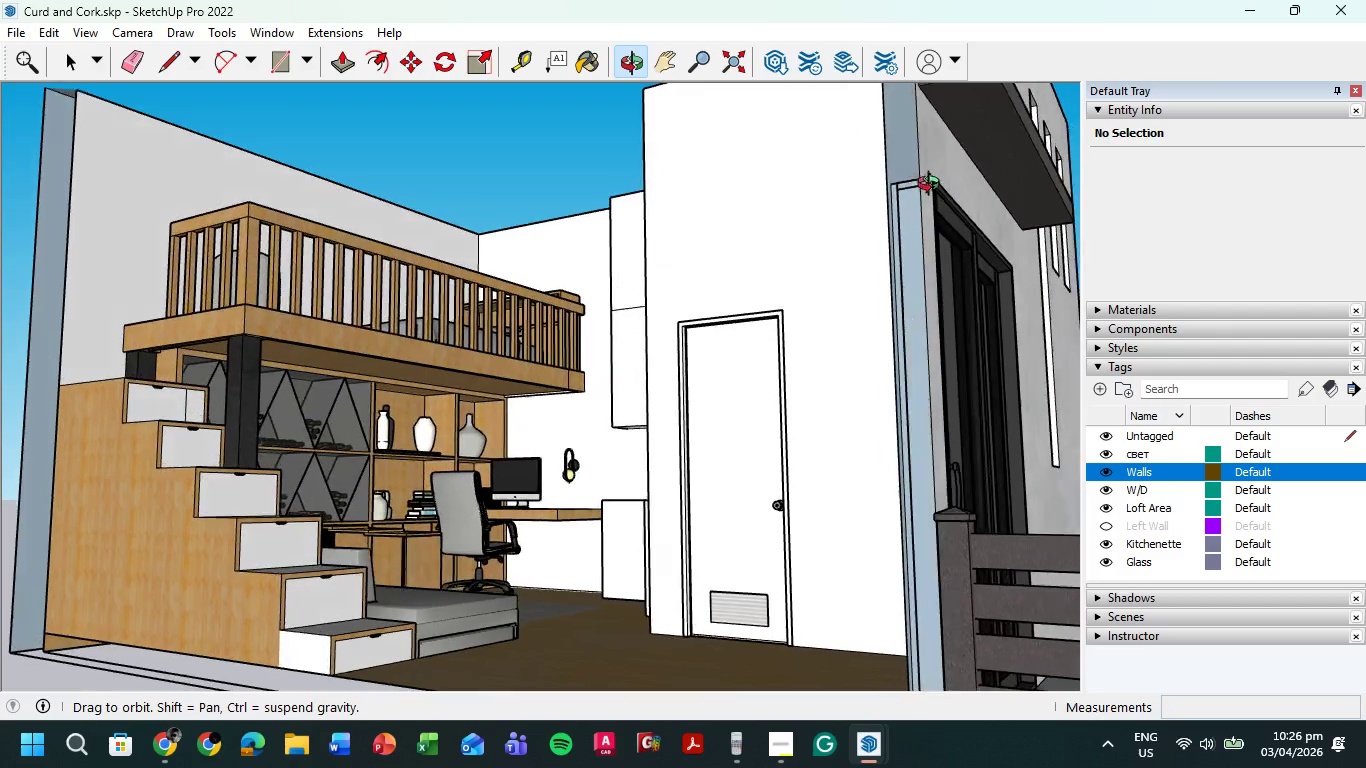 
hold_key(key=ShiftLeft, duration=0.89)
 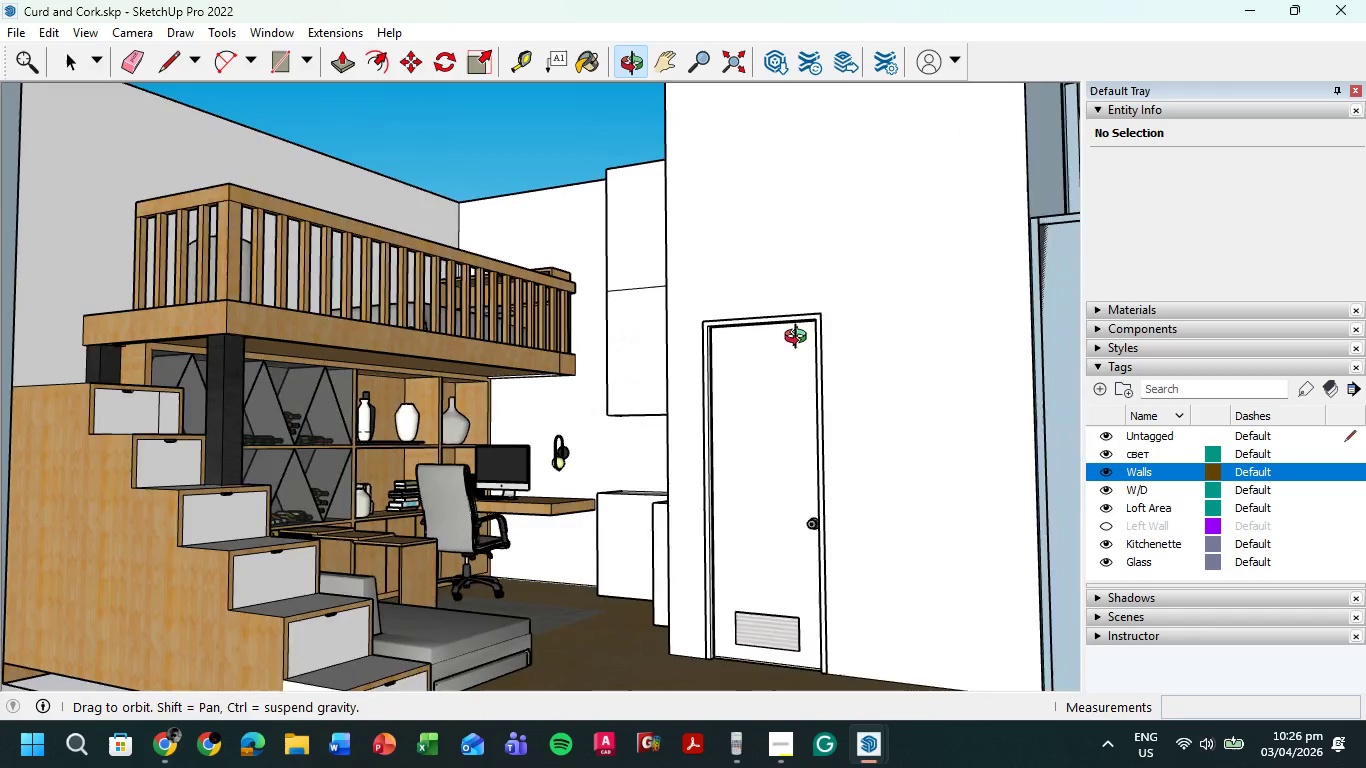 
scroll: coordinate [288, 143], scroll_direction: up, amount: 1.0
 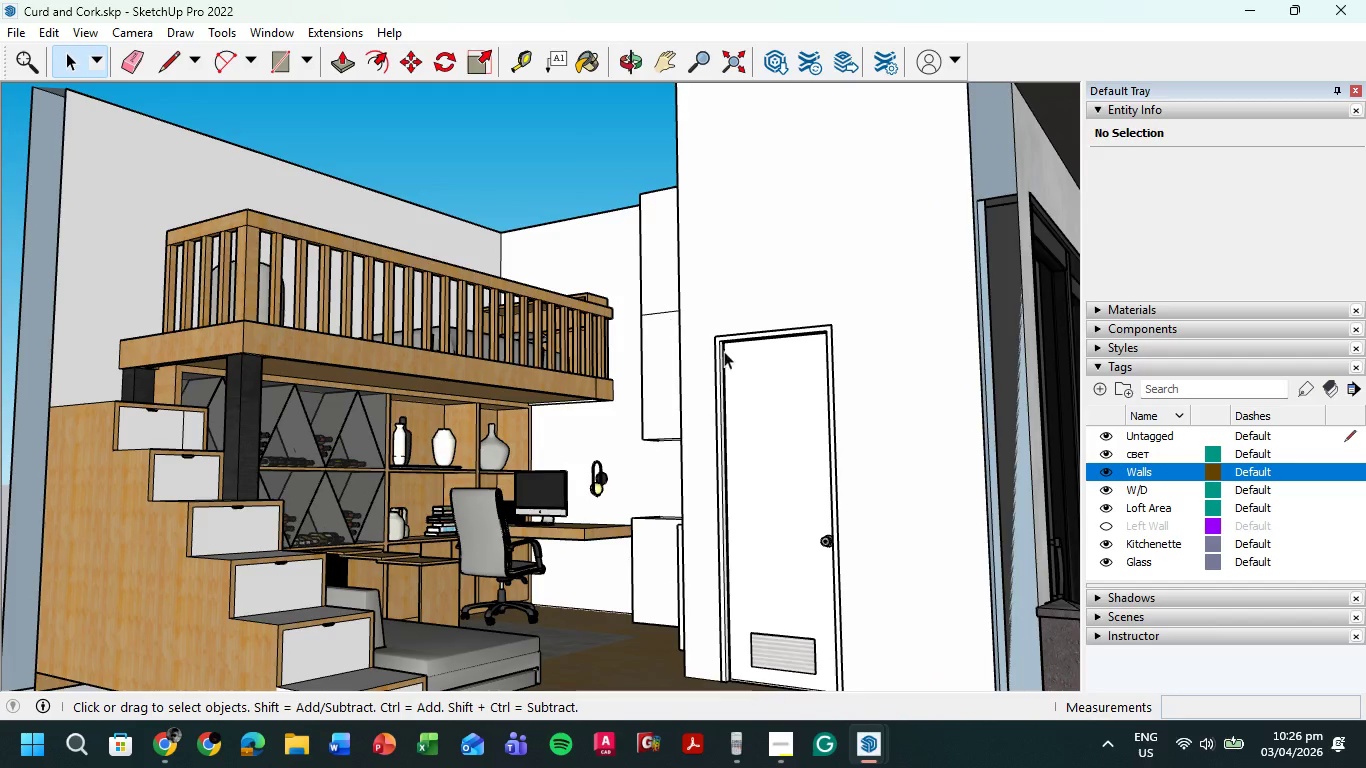 
hold_key(key=ShiftLeft, duration=0.44)
 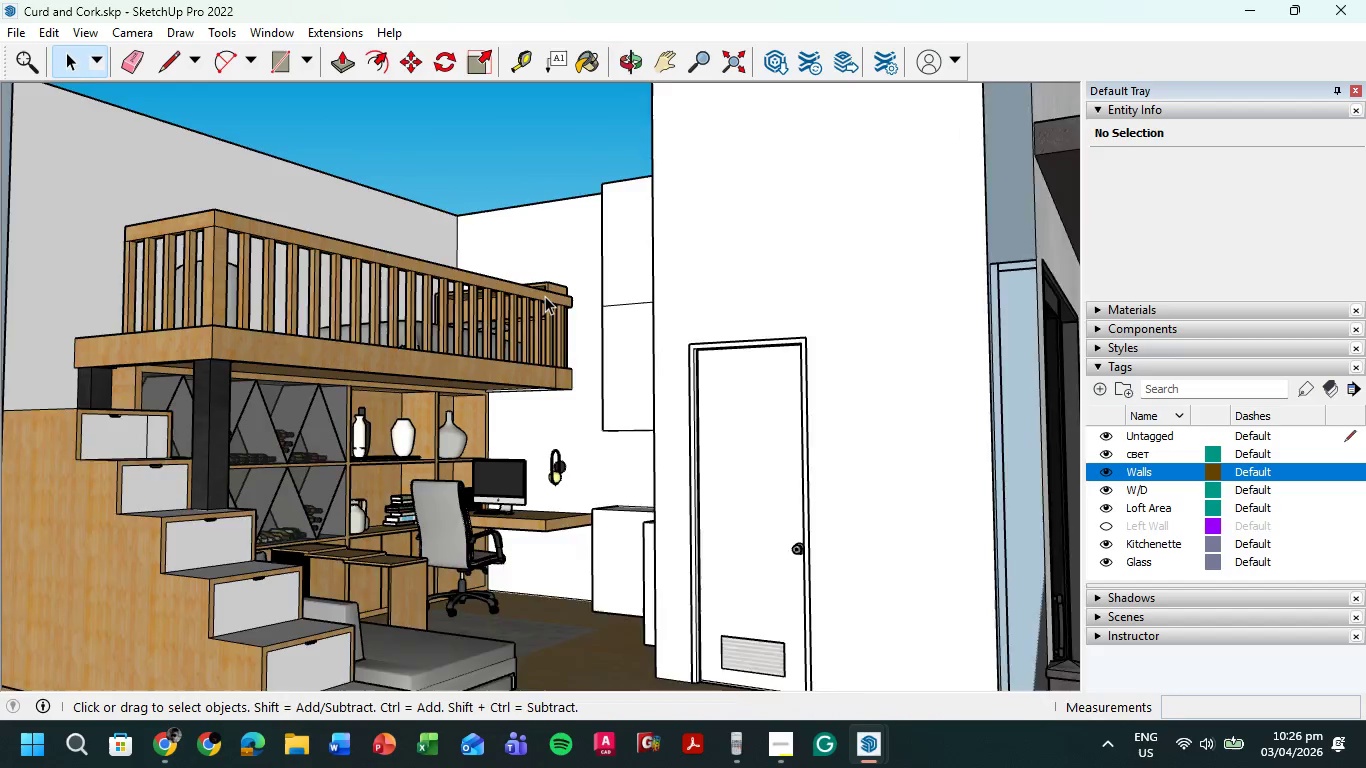 
hold_key(key=ShiftLeft, duration=0.45)
 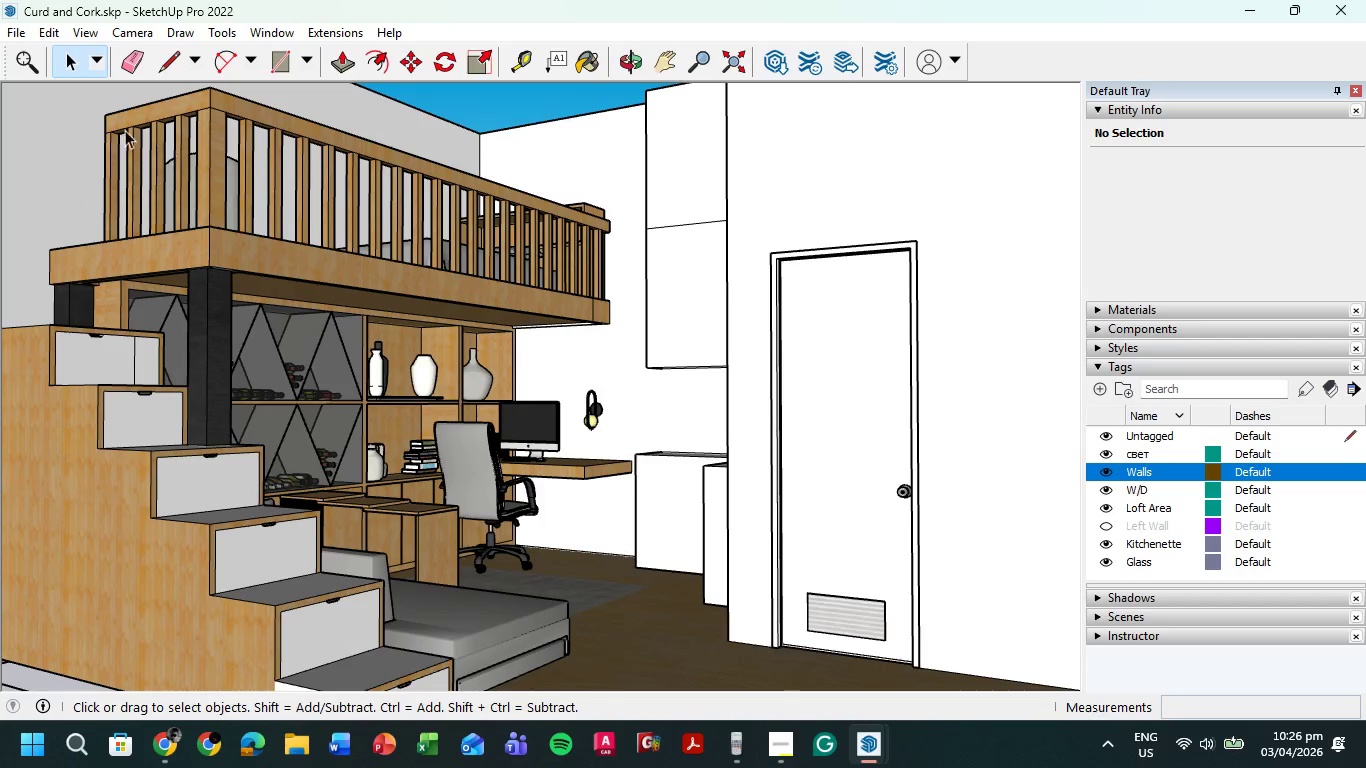 
scroll: coordinate [545, 296], scroll_direction: up, amount: 1.0
 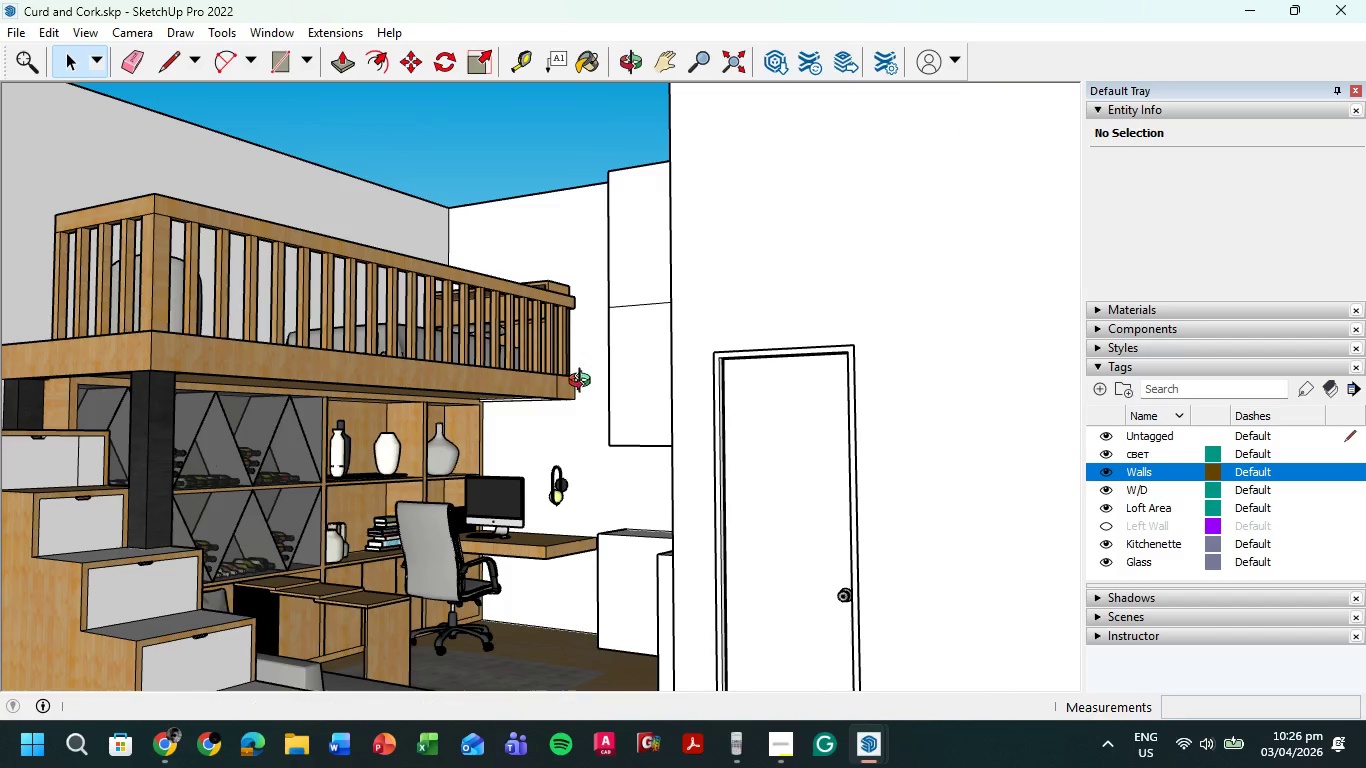 
hold_key(key=ShiftLeft, duration=0.5)
 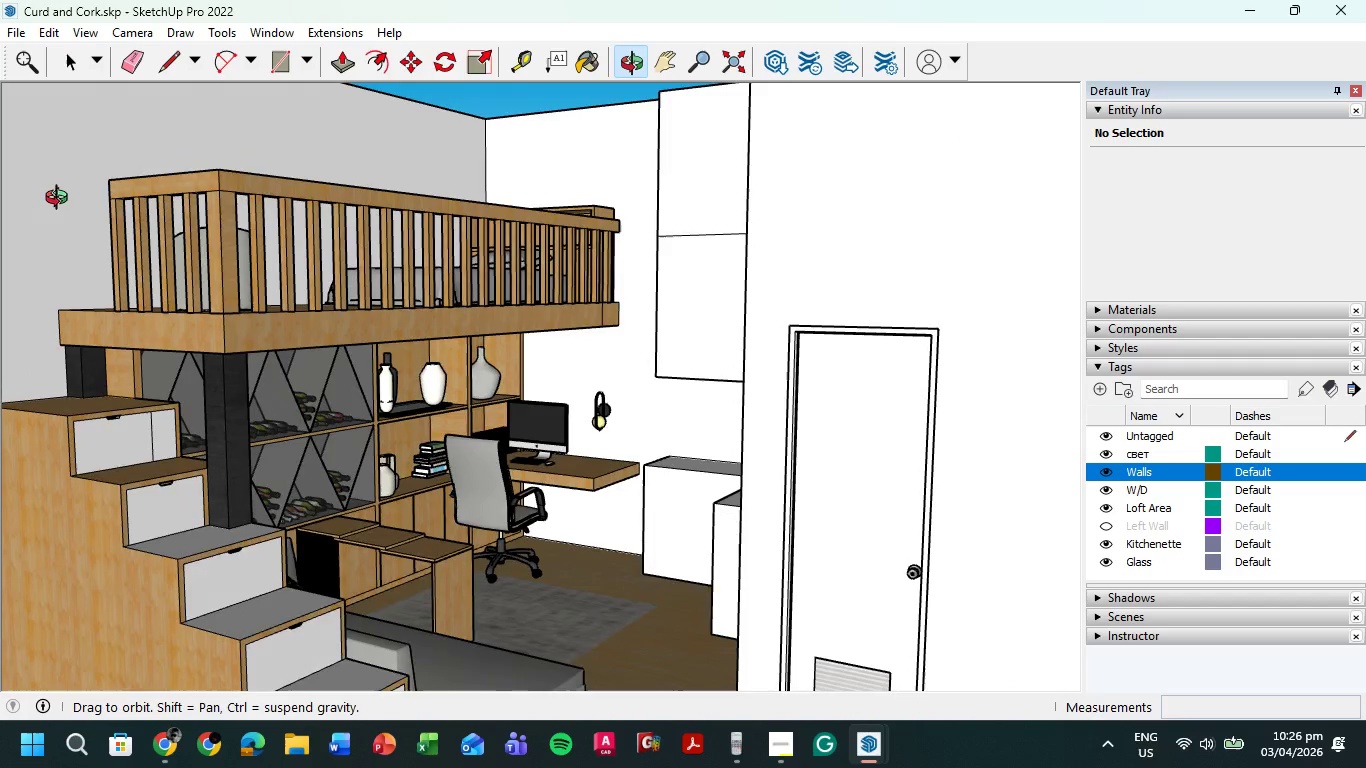 
scroll: coordinate [61, 200], scroll_direction: up, amount: 1.0
 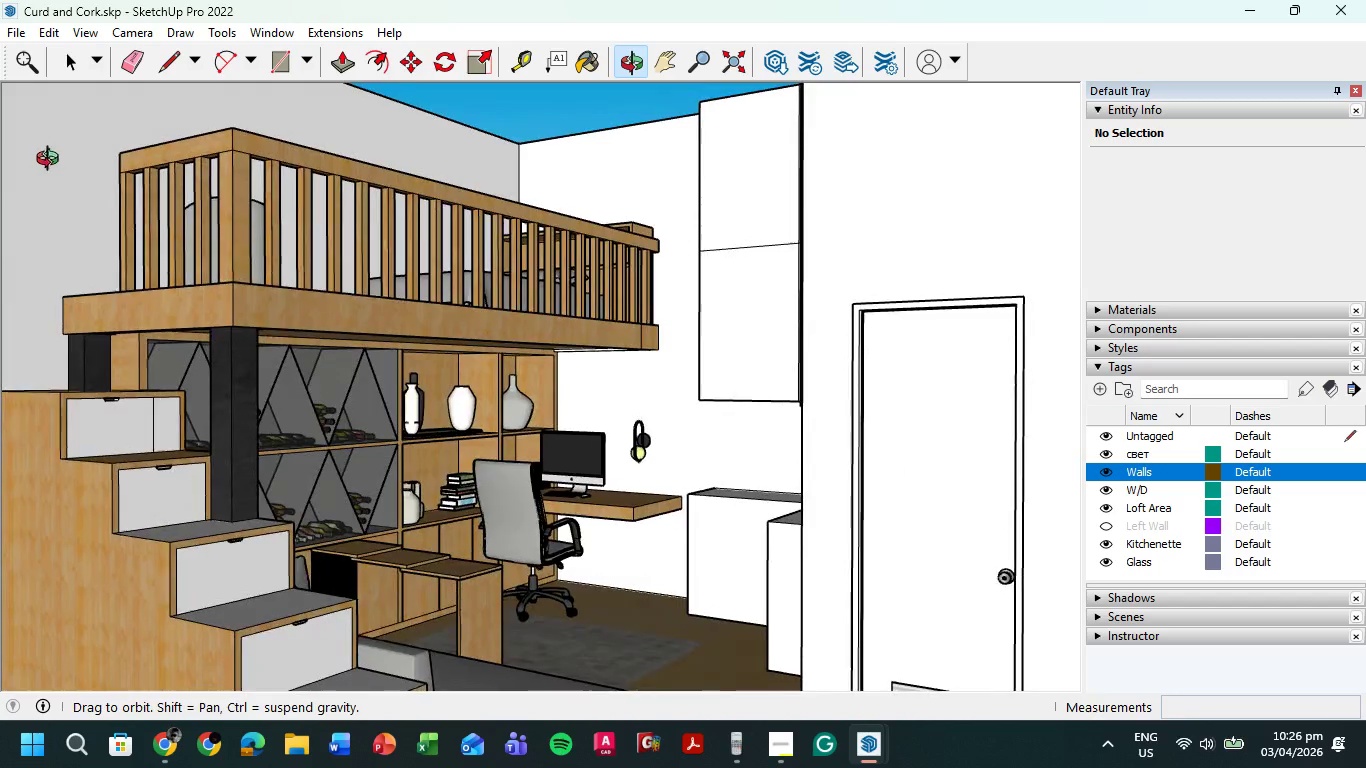 
scroll: coordinate [118, 243], scroll_direction: down, amount: 1.0
 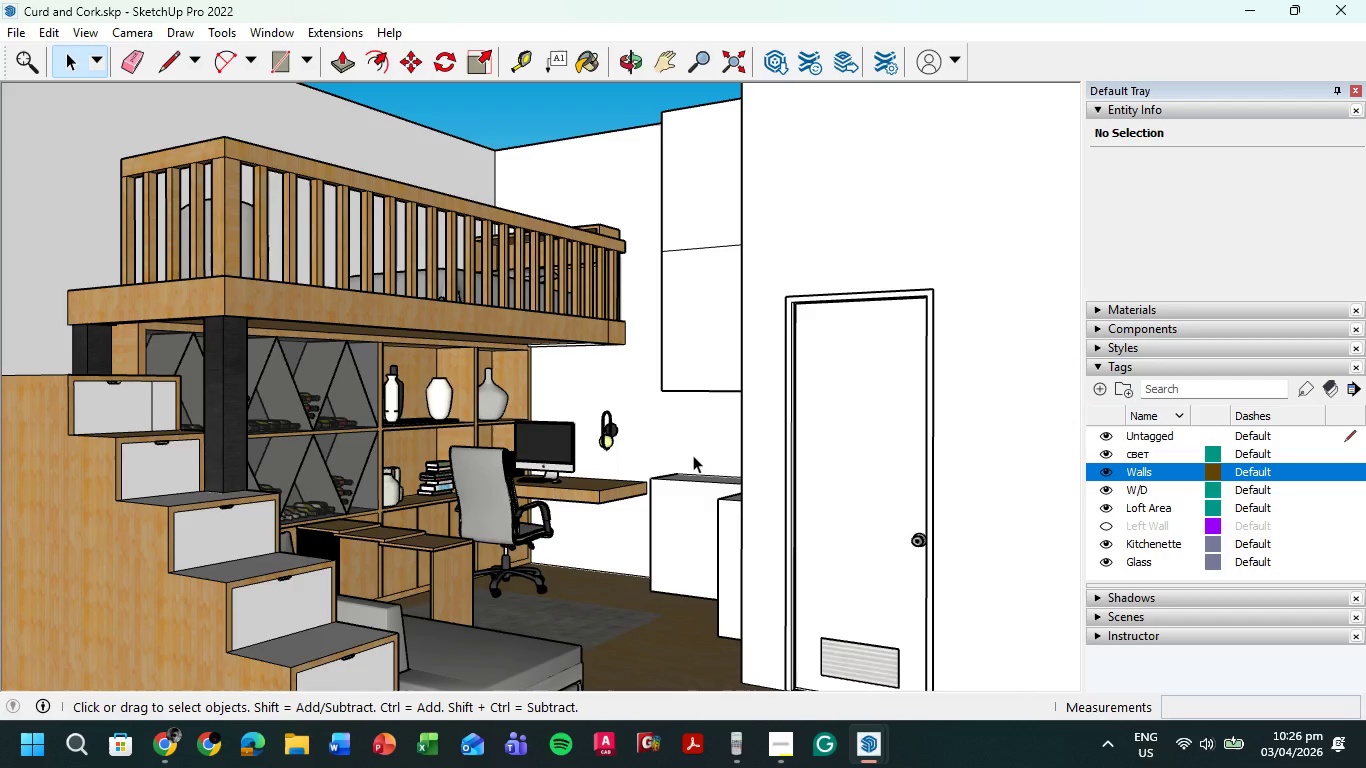 
wait(6.38)
 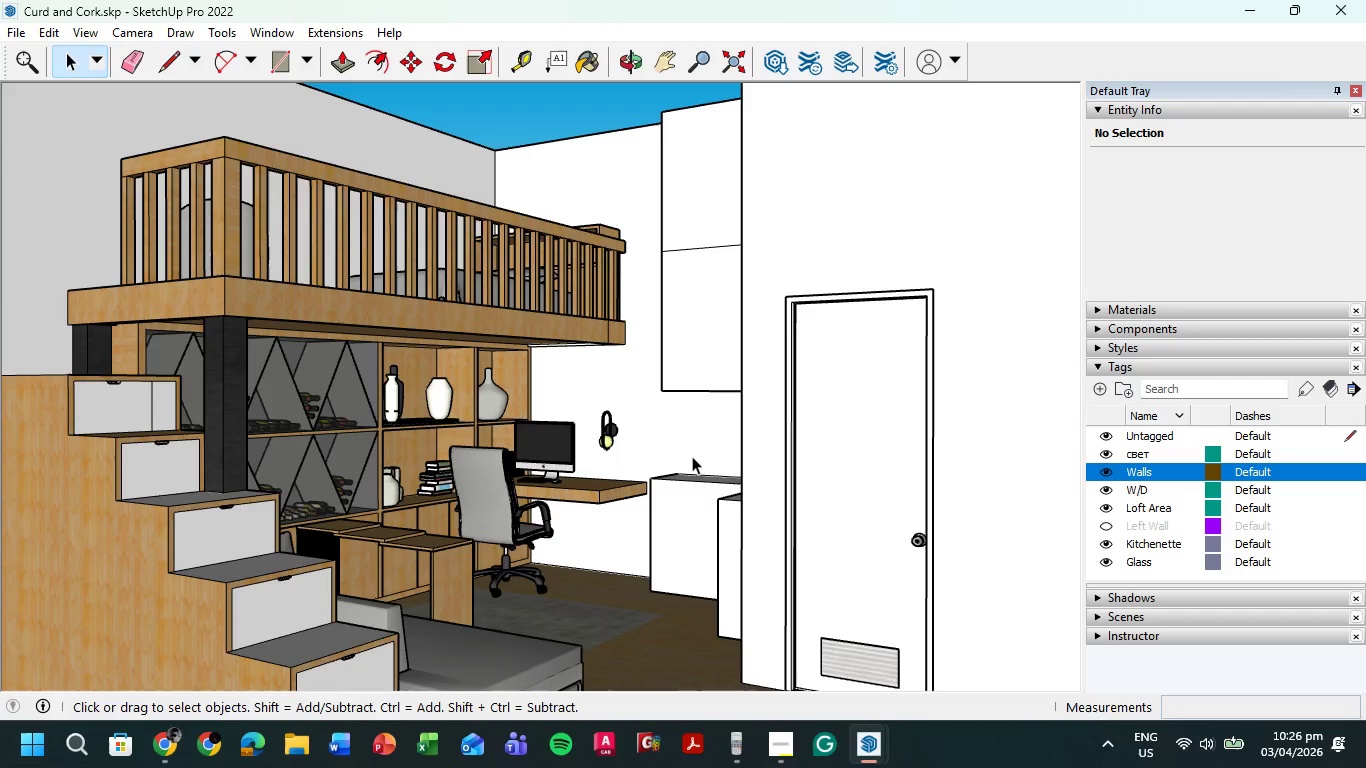 
left_click([1361, 90])
 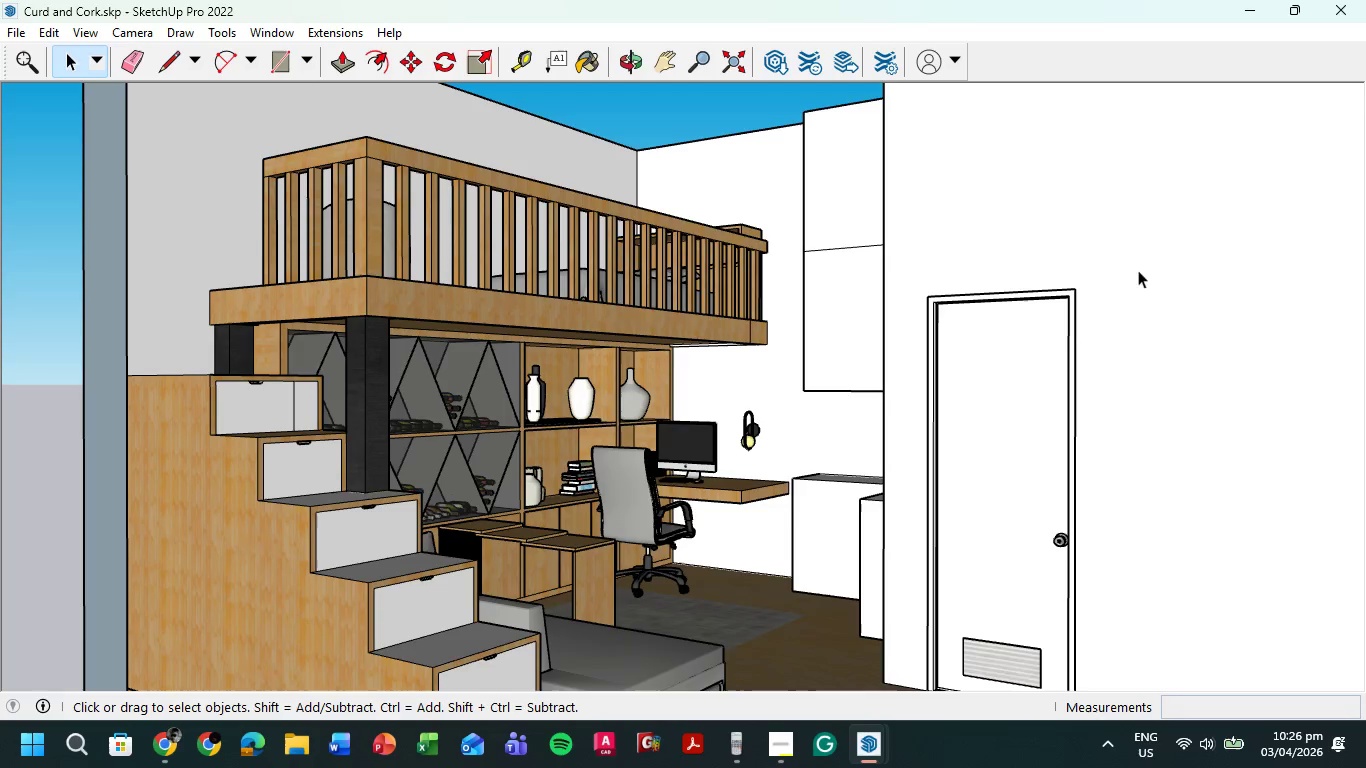 
hold_key(key=ShiftLeft, duration=1.31)
 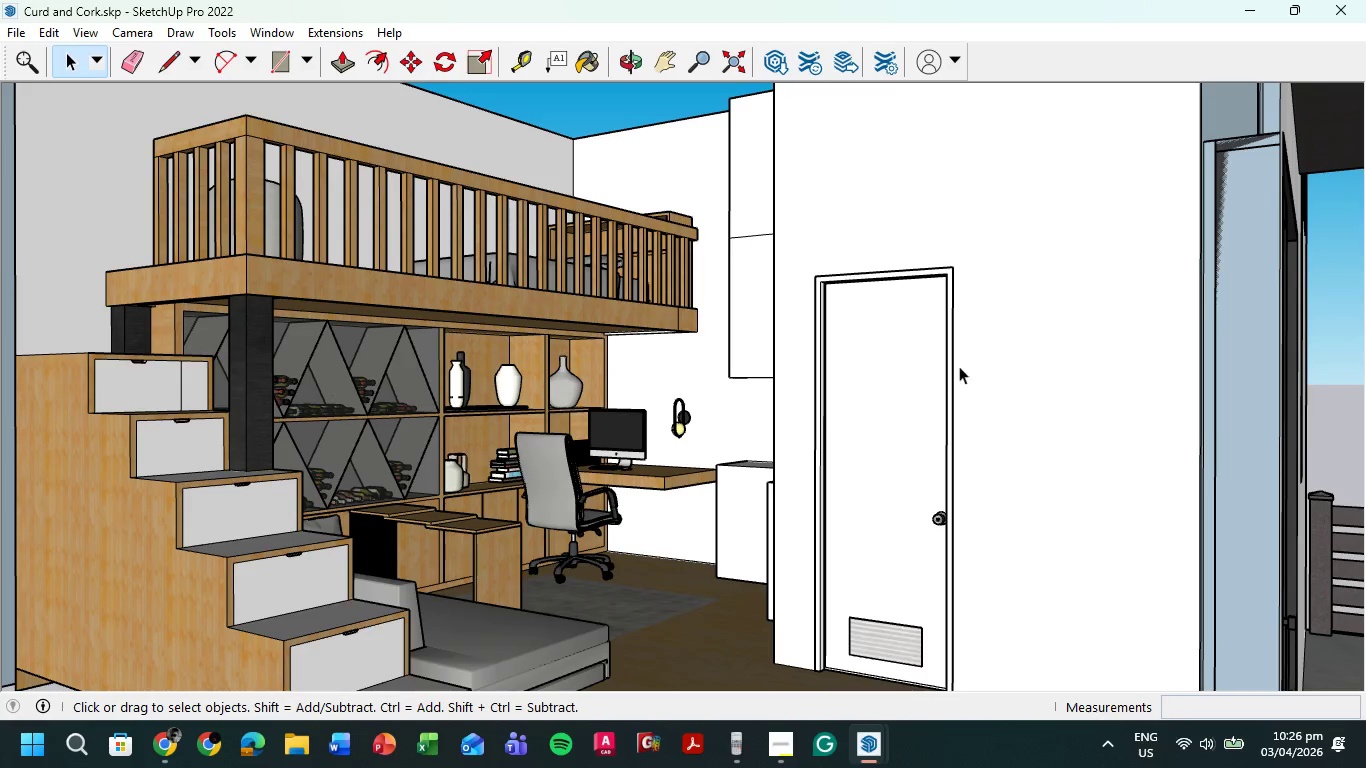 
hold_key(key=ShiftLeft, duration=0.44)
 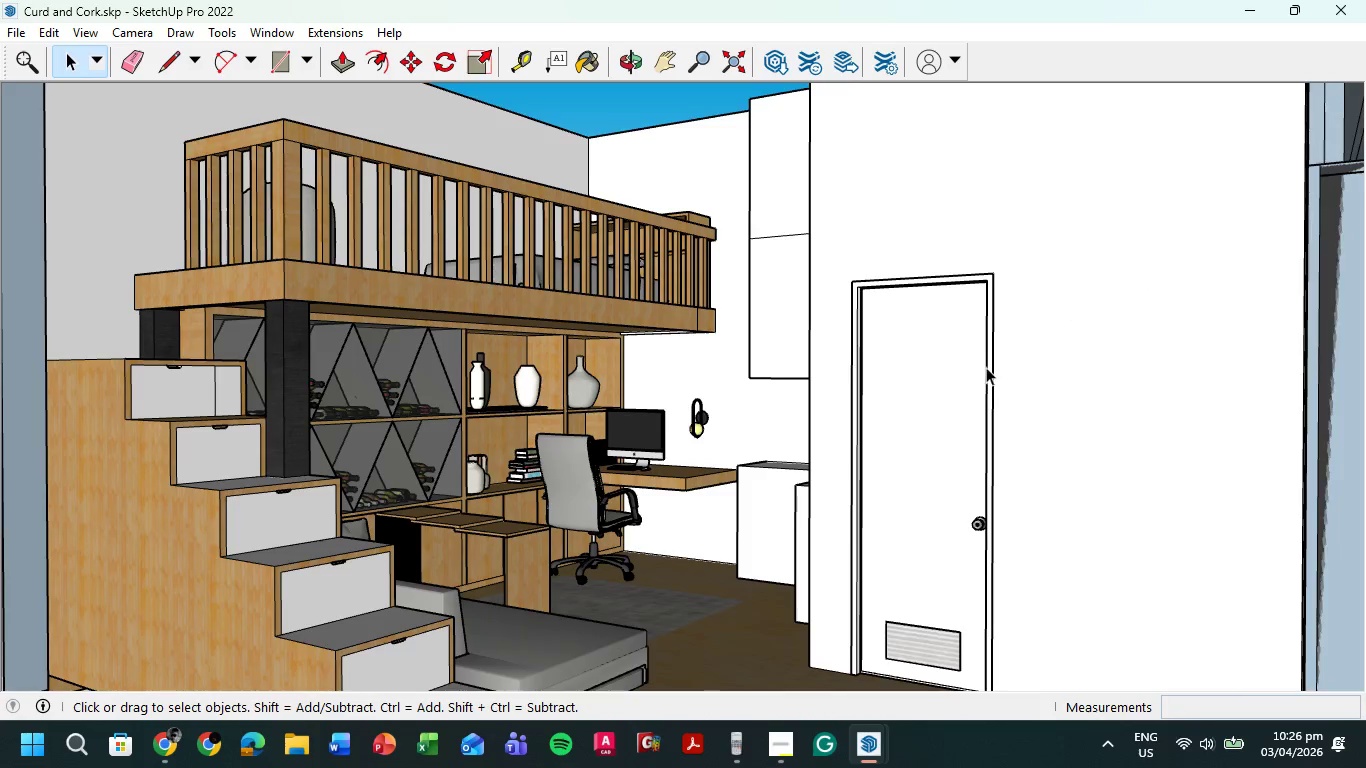 
hold_key(key=ShiftLeft, duration=0.67)
 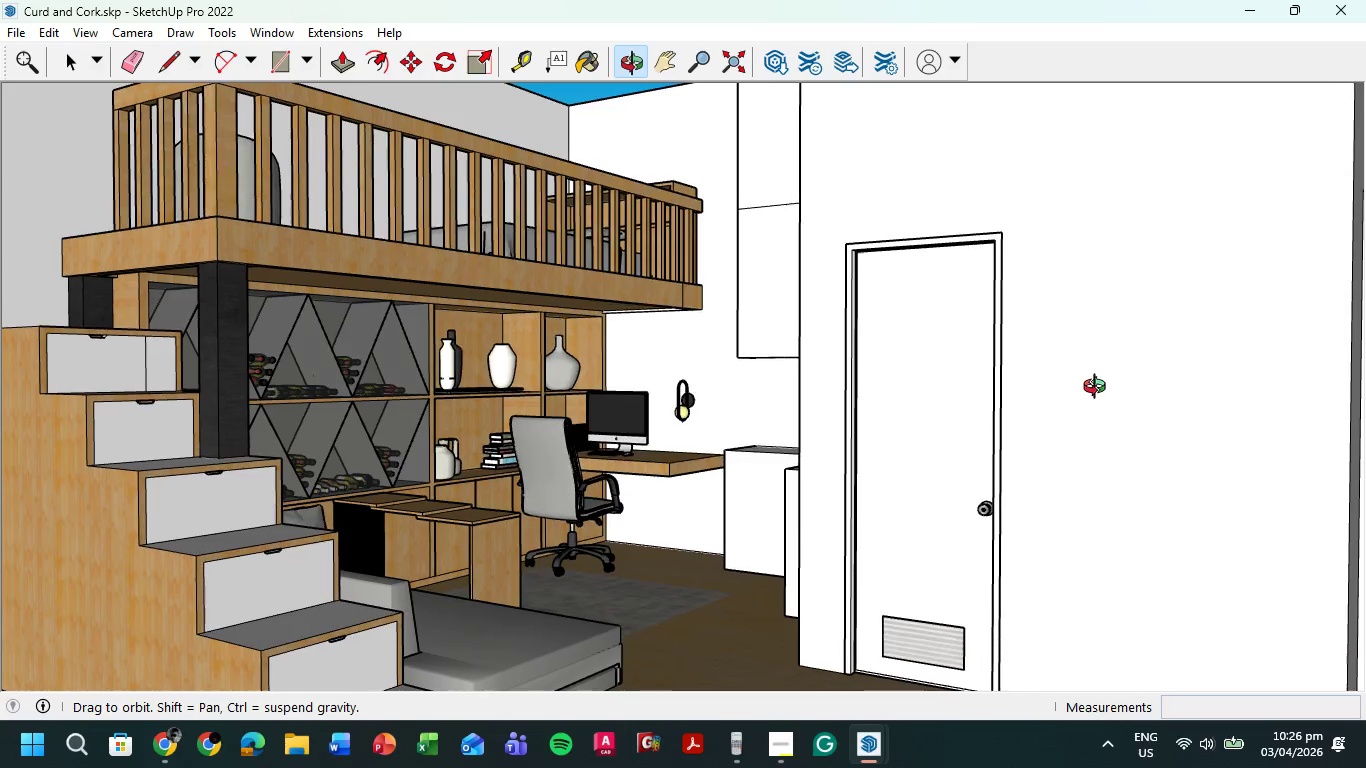 
scroll: coordinate [984, 360], scroll_direction: up, amount: 1.0
 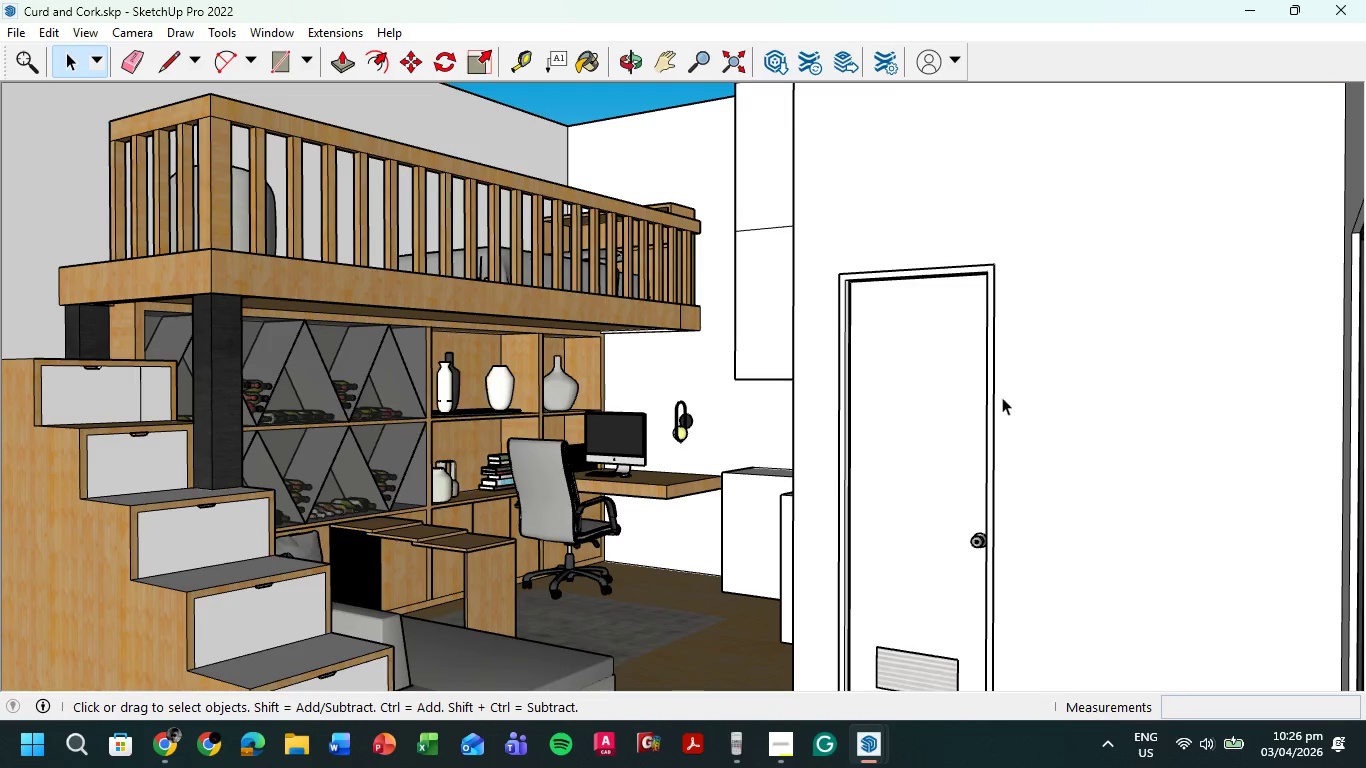 
hold_key(key=ShiftLeft, duration=1.98)
 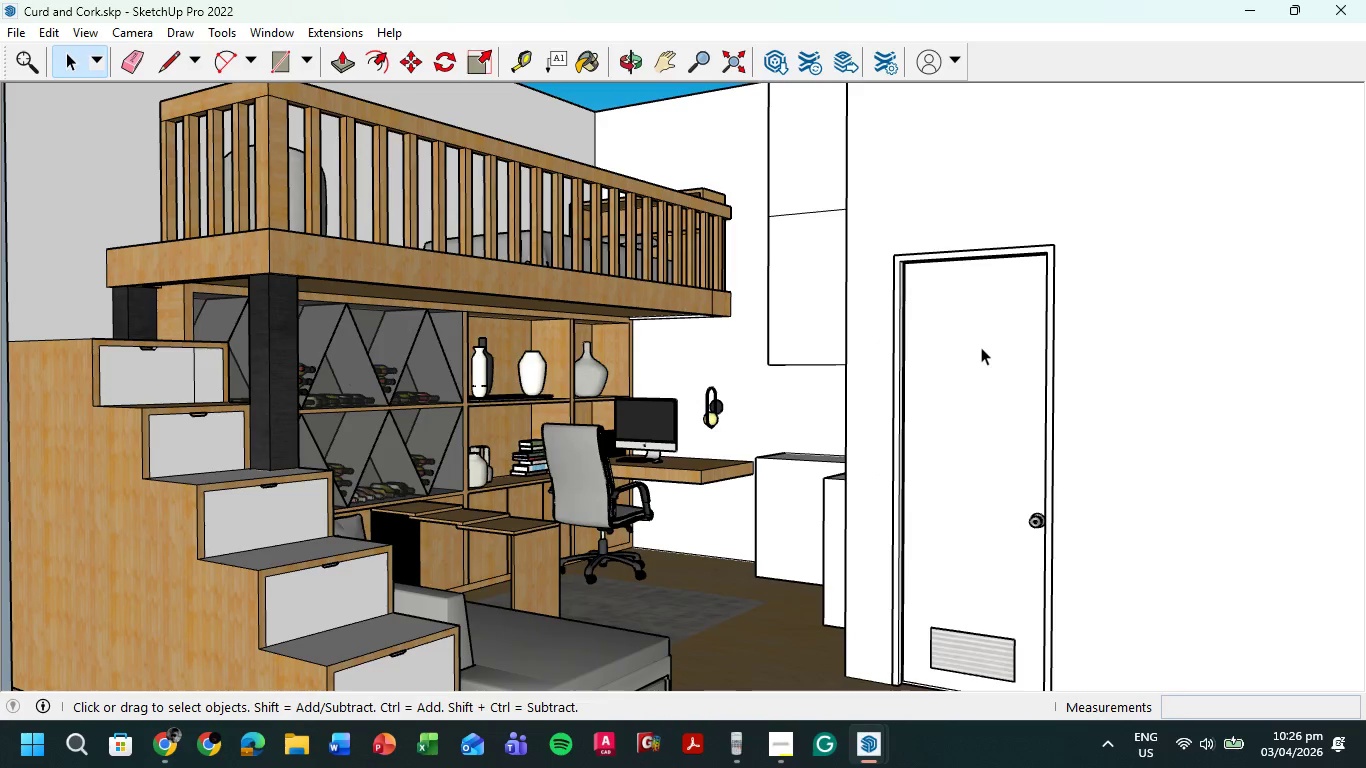 
scroll: coordinate [857, 282], scroll_direction: down, amount: 1.0
 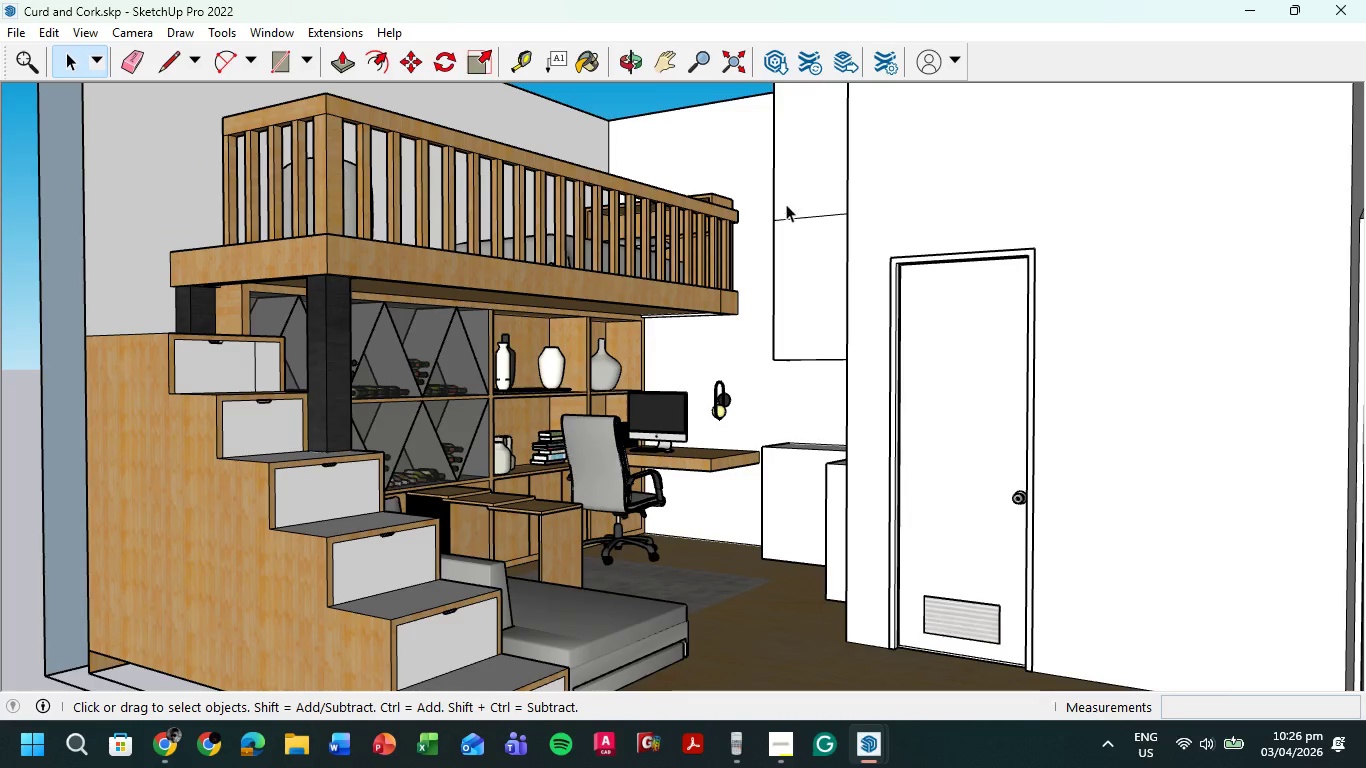 
hold_key(key=ShiftLeft, duration=0.47)
 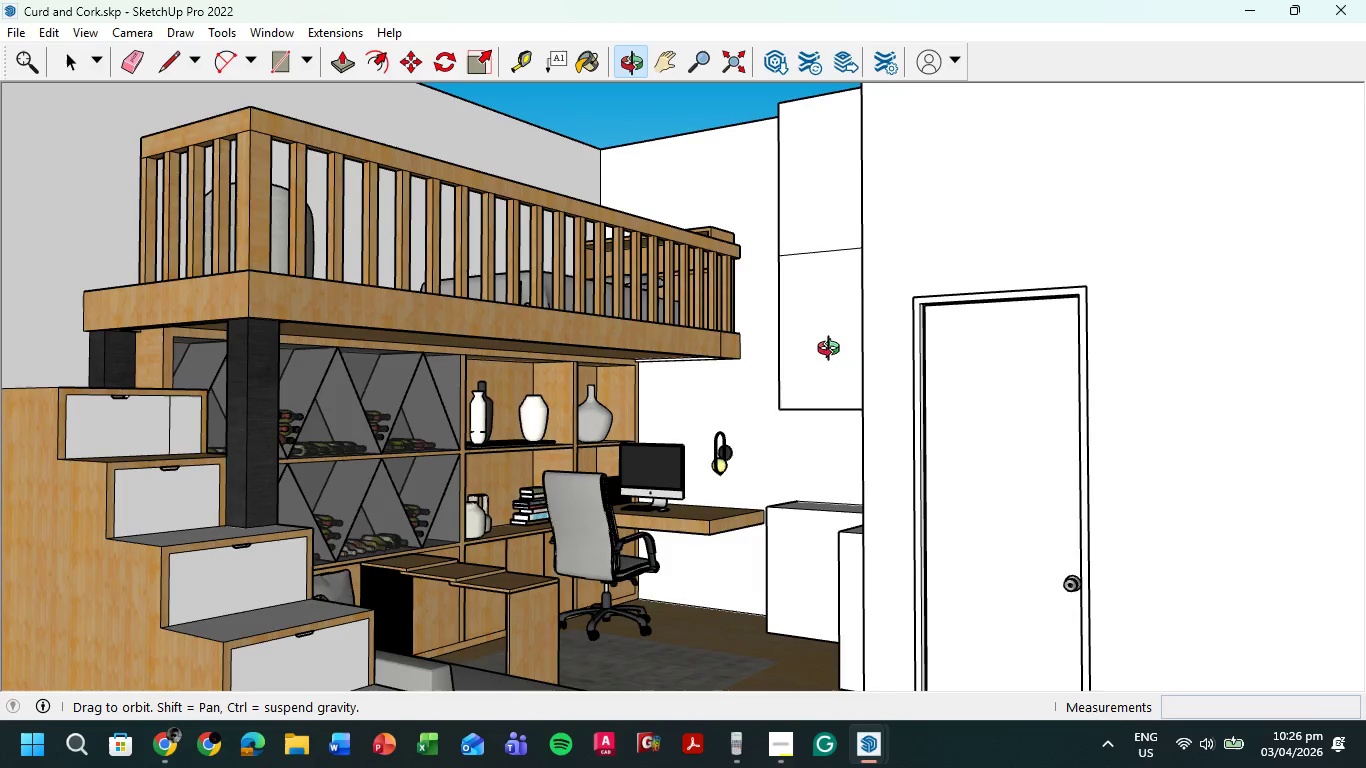 
scroll: coordinate [785, 203], scroll_direction: up, amount: 1.0
 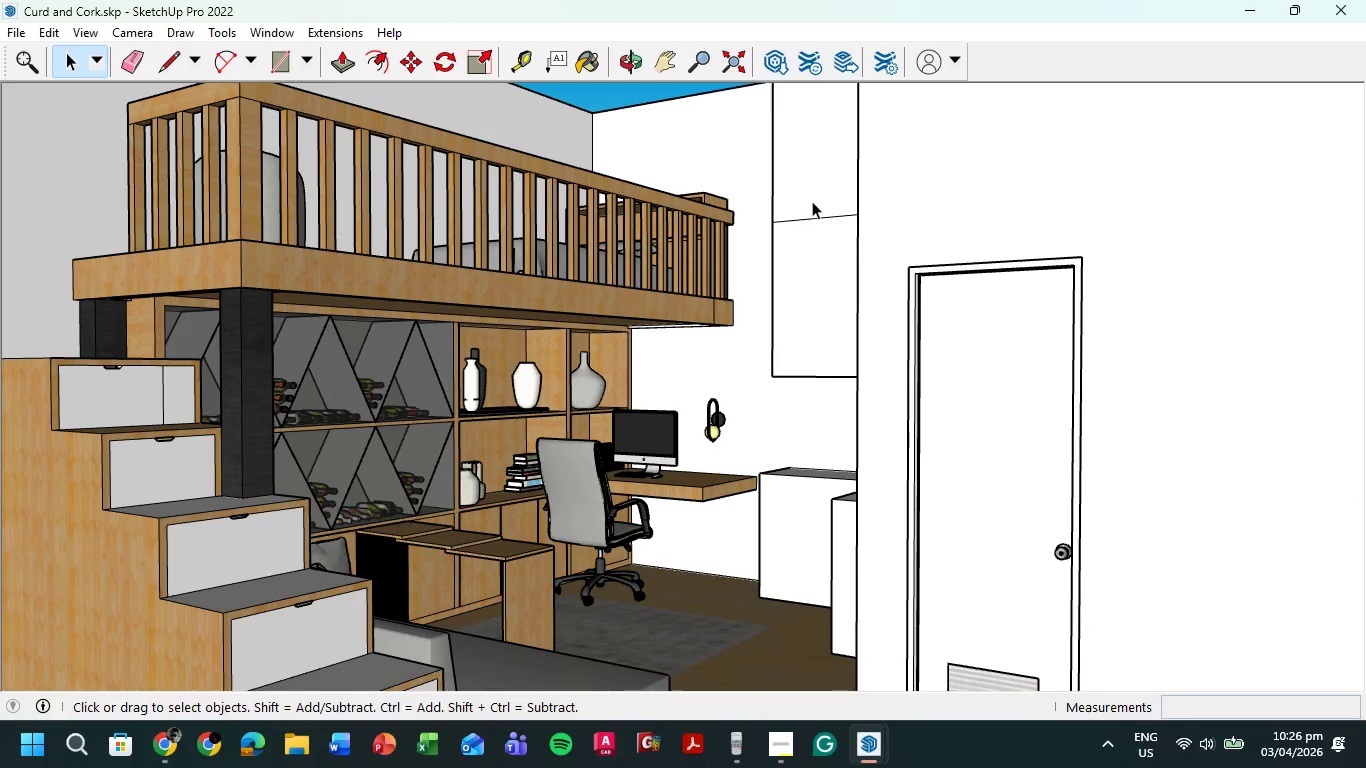 
wait(10.97)
 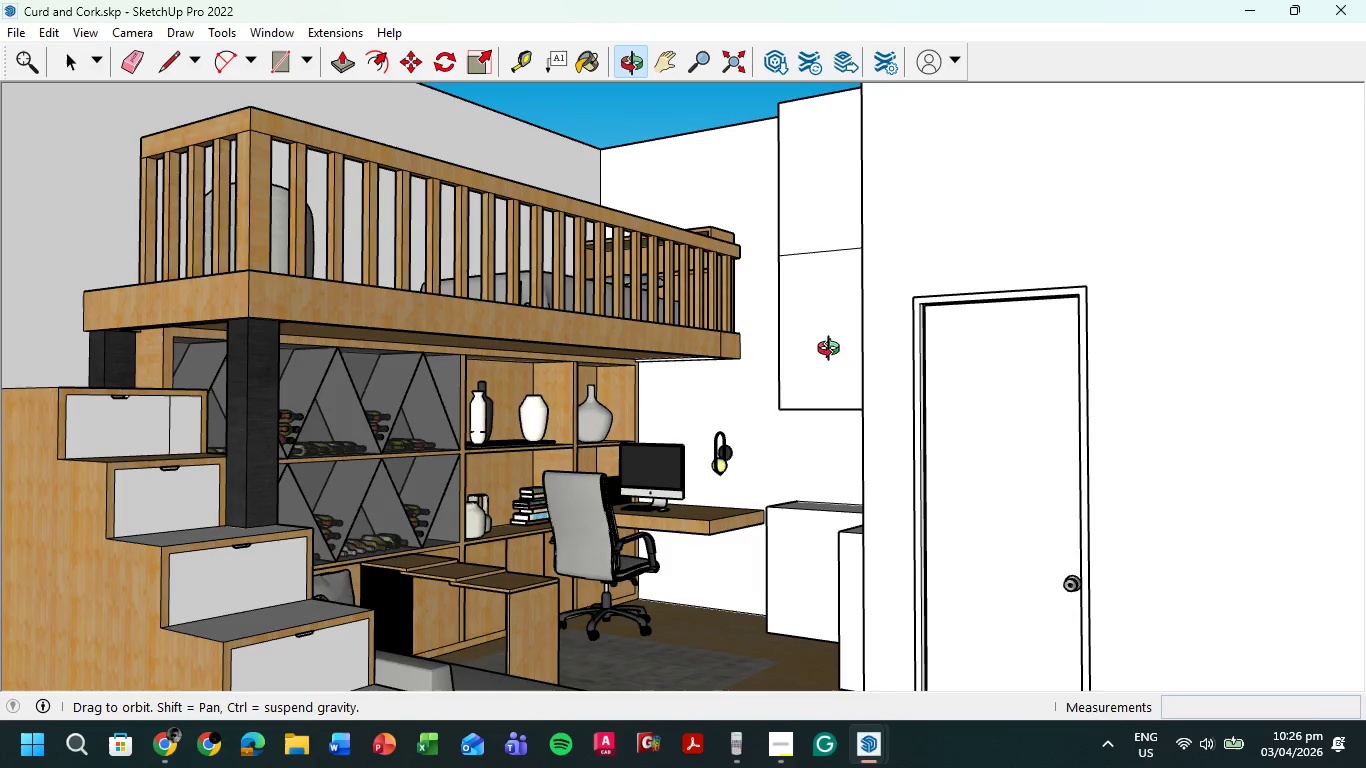 
left_click([16, 37])
 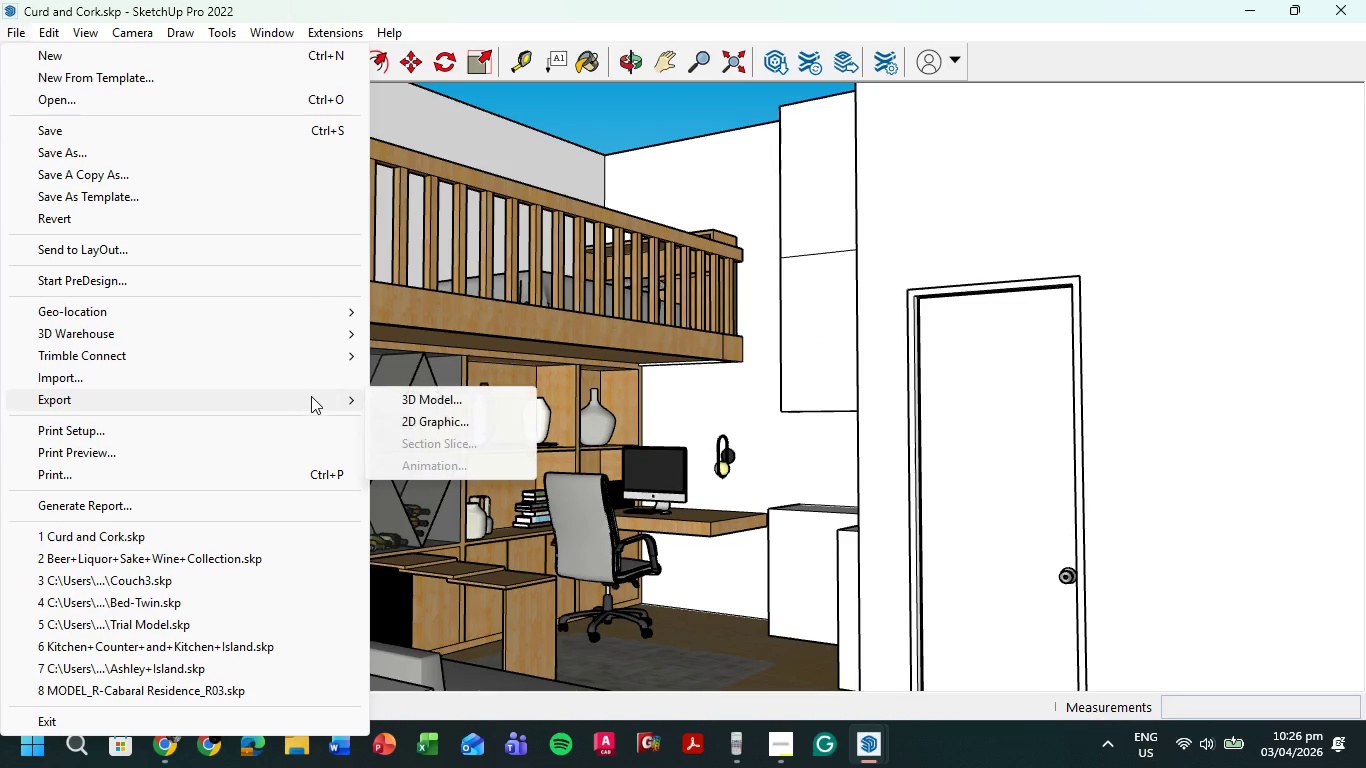 
left_click([425, 419])
 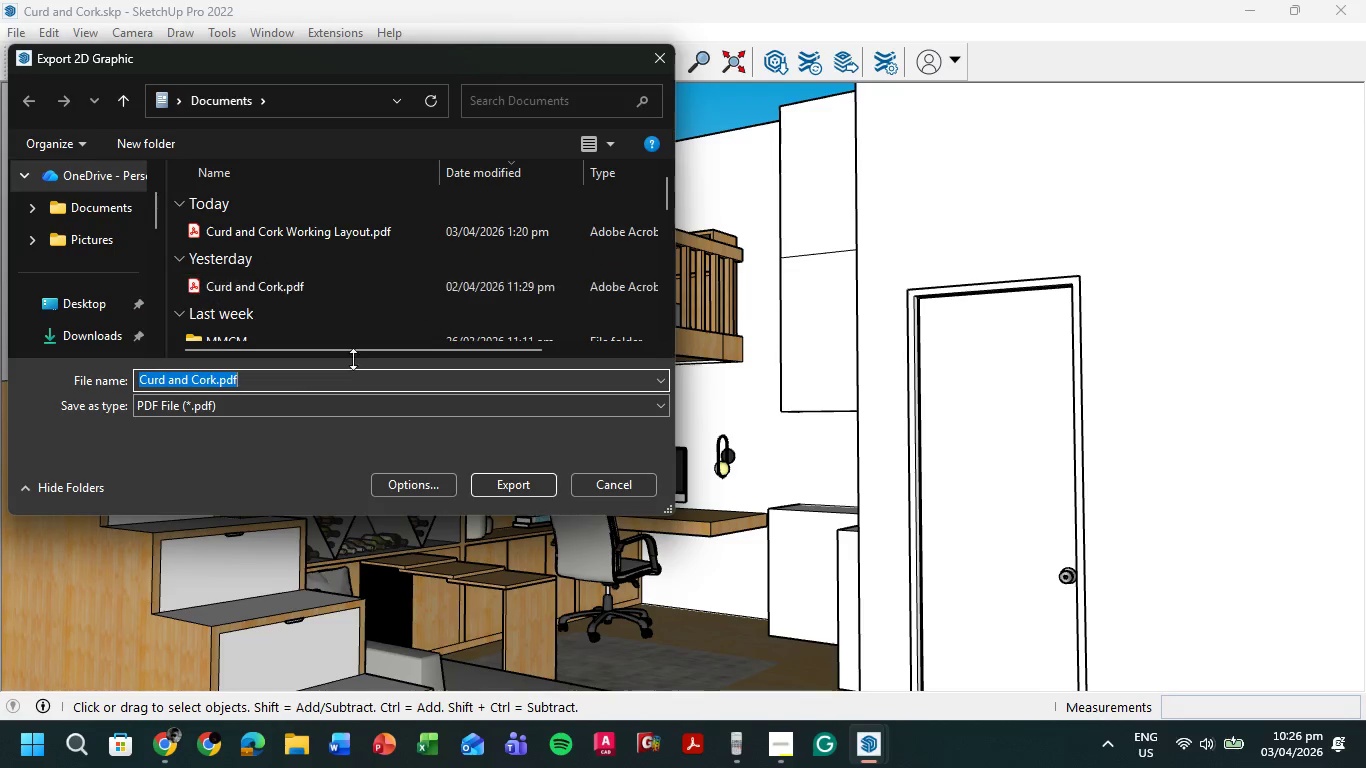 
left_click([215, 379])
 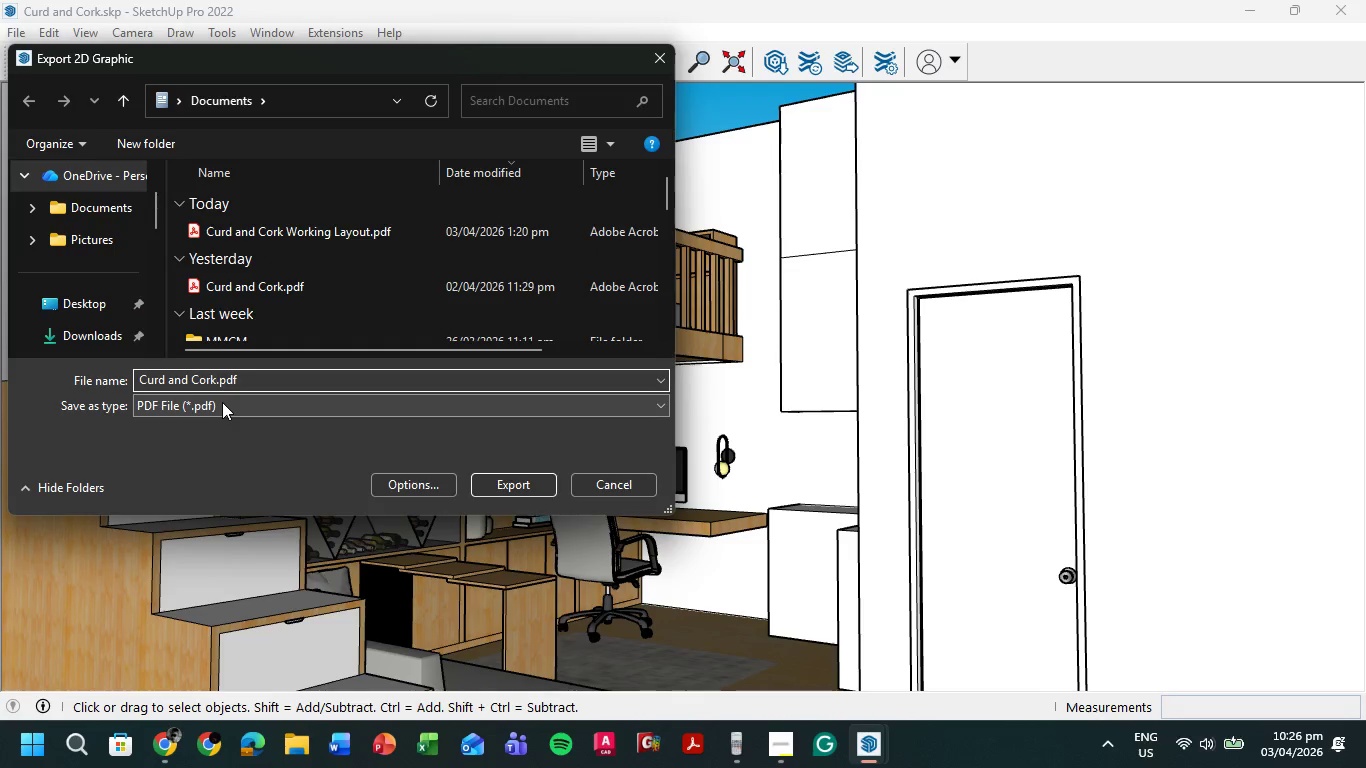 
type( Interior)
 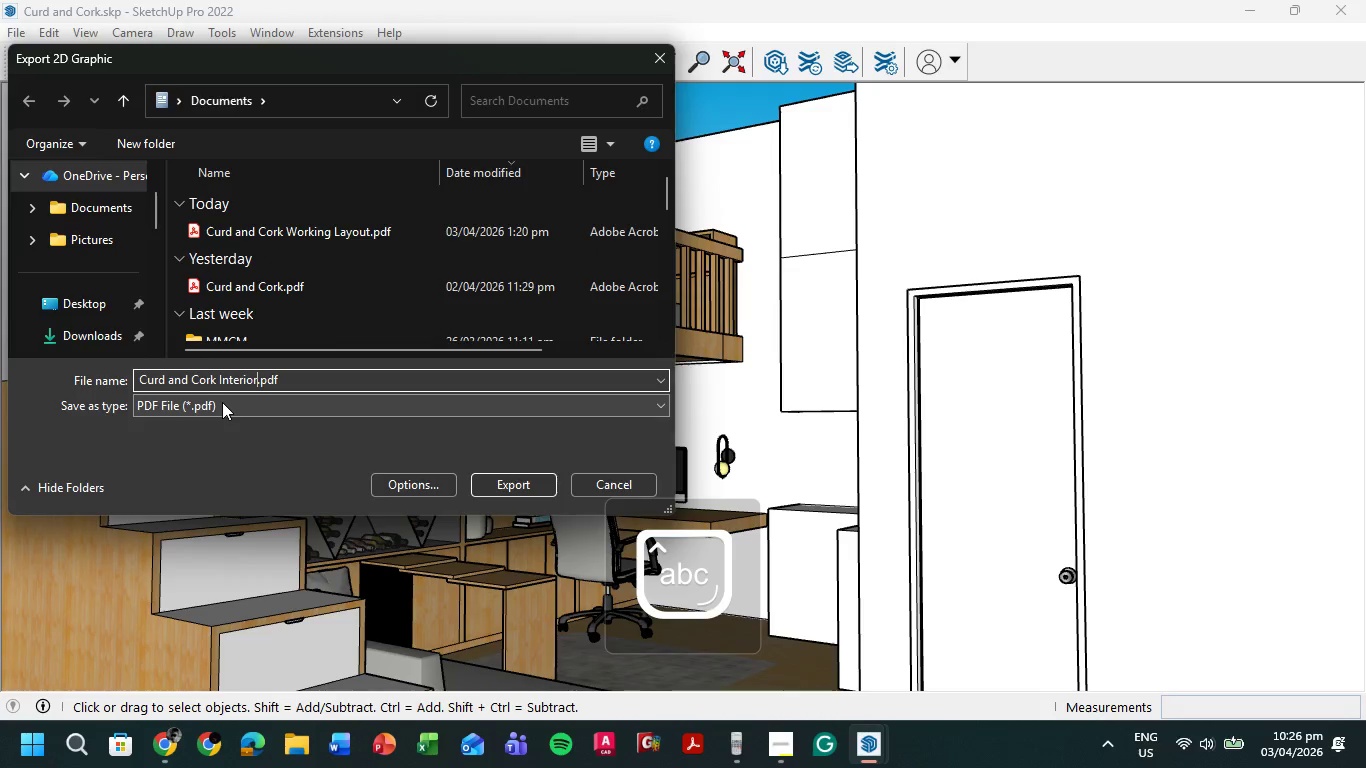 
key(Enter)
 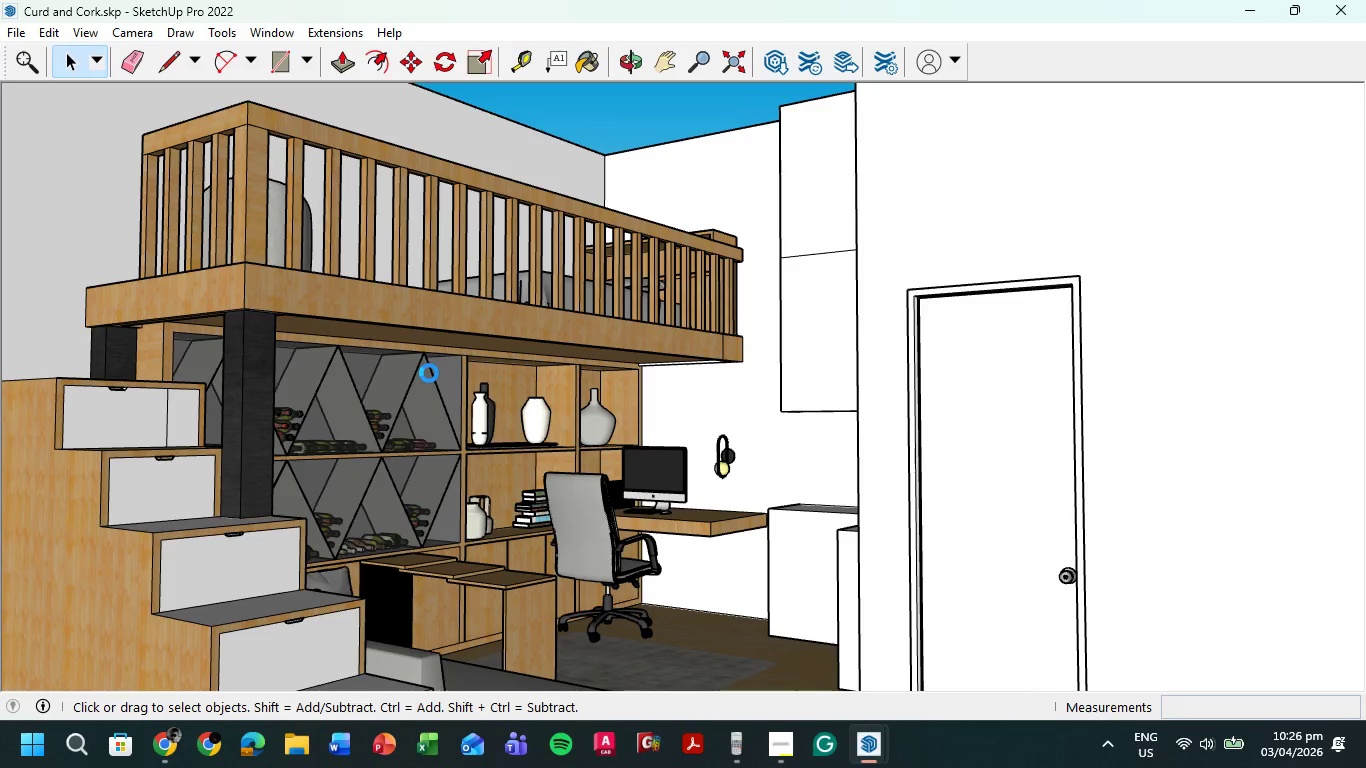 
wait(7.39)
 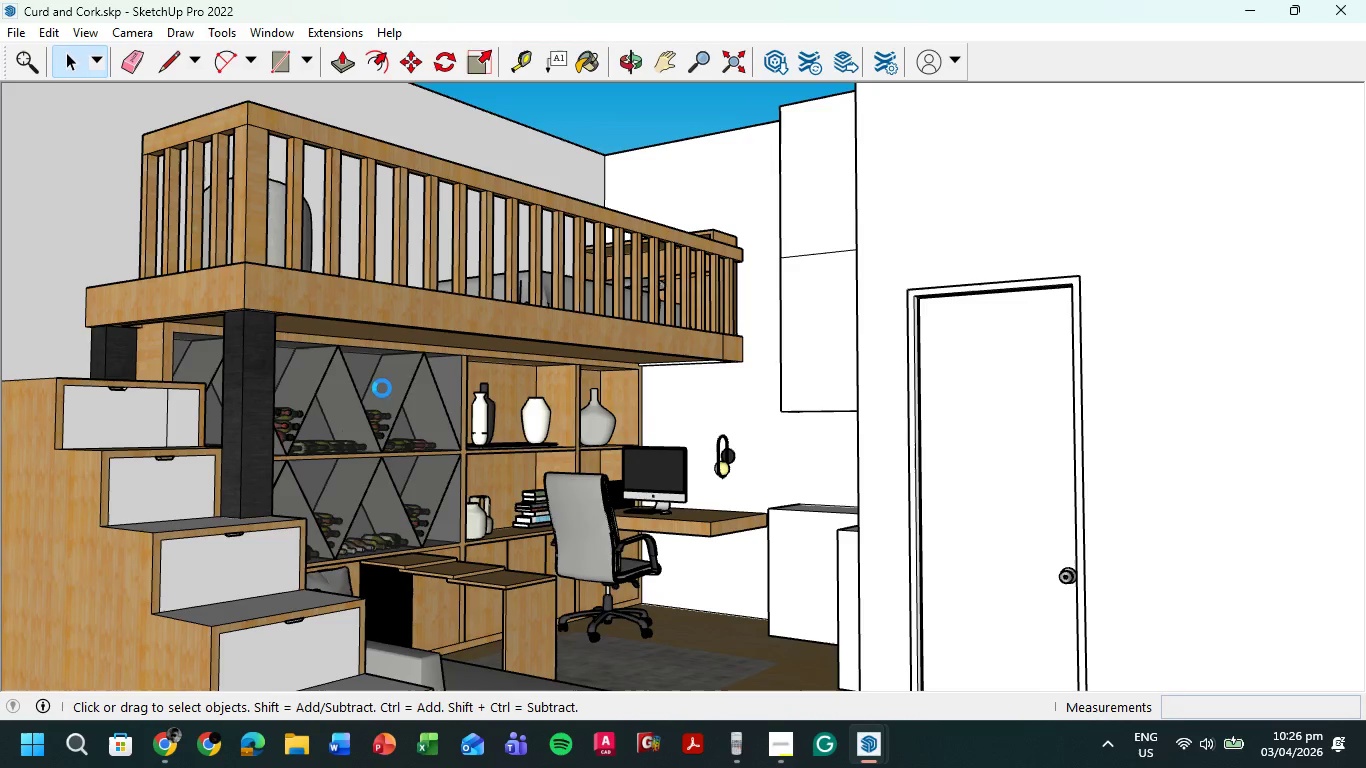 
mouse_move([1236, 28])
 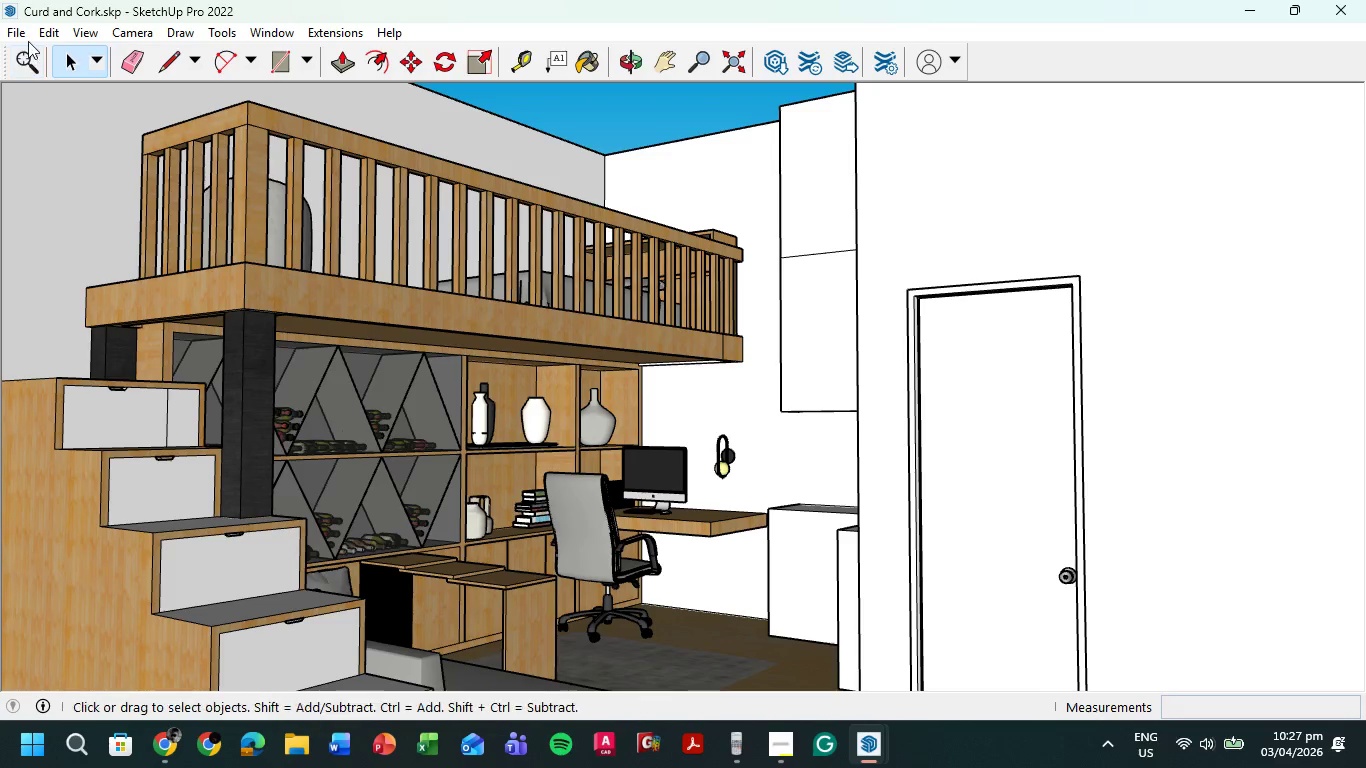 